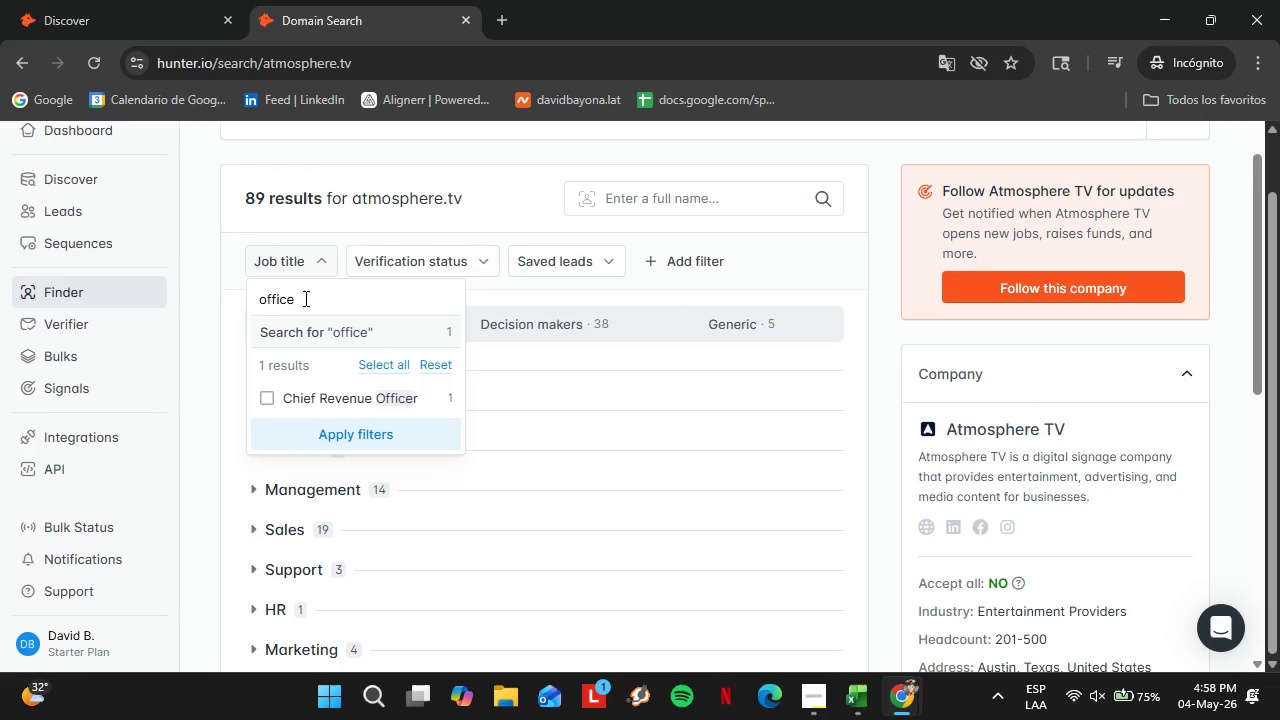 
double_click([304, 298])
 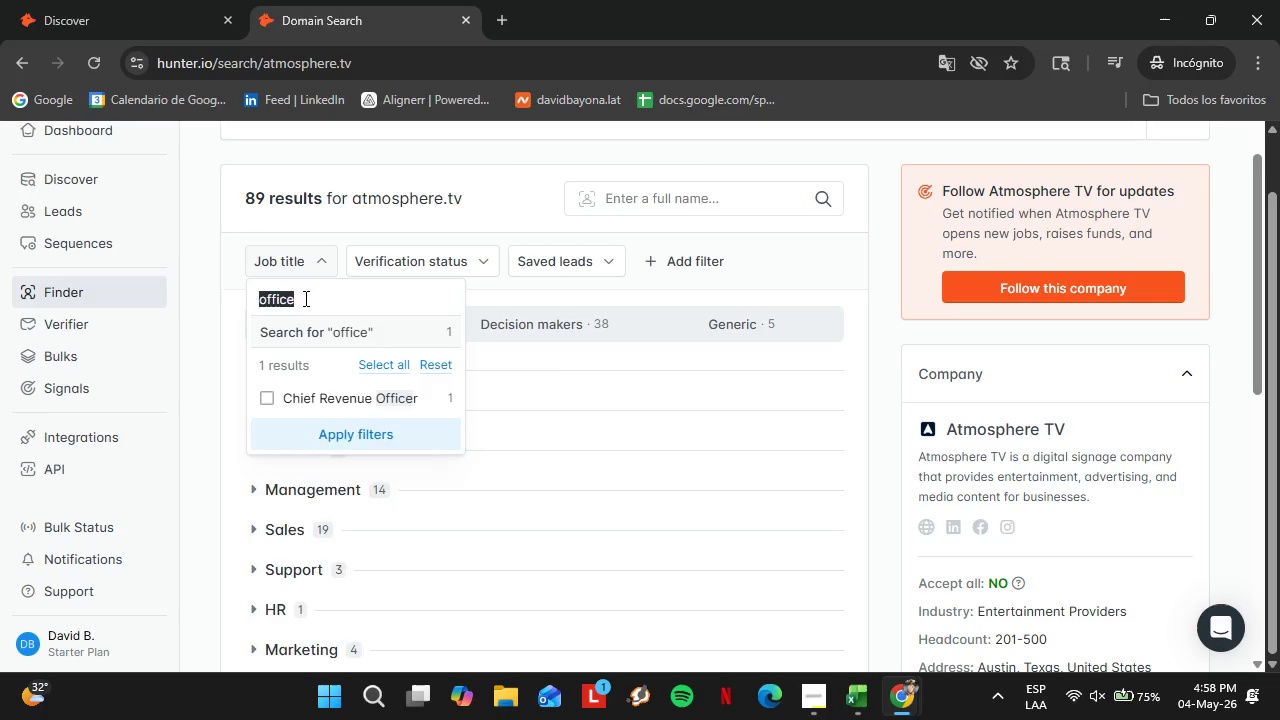 
type(hr peopl)
key(Backspace)
type(oper)
 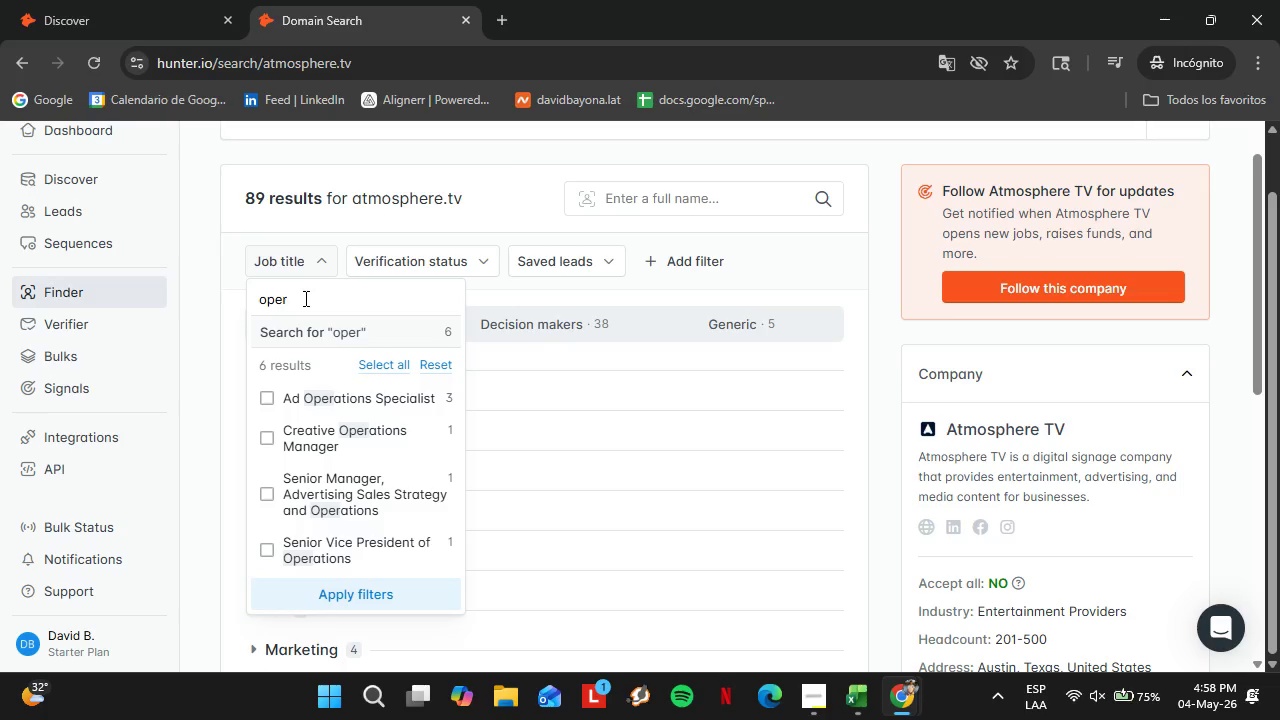 
wait(6.11)
 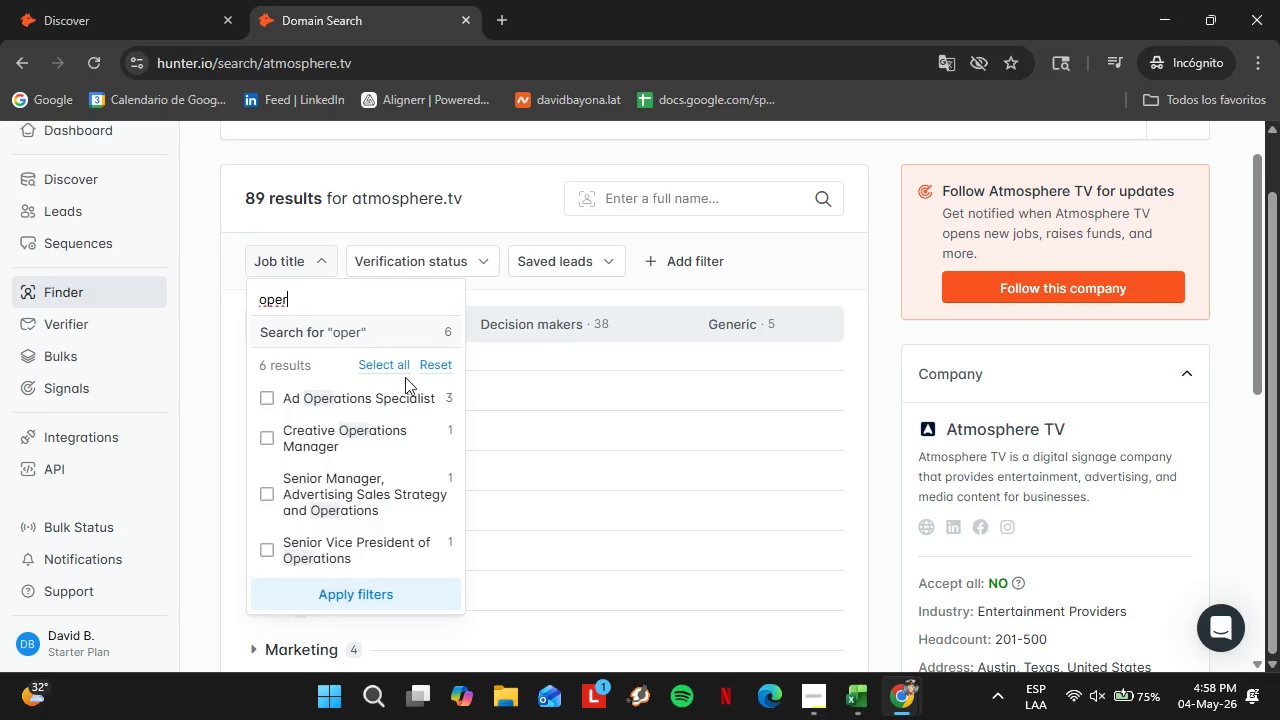 
scroll: coordinate [310, 224], scroll_direction: up, amount: 1.0
 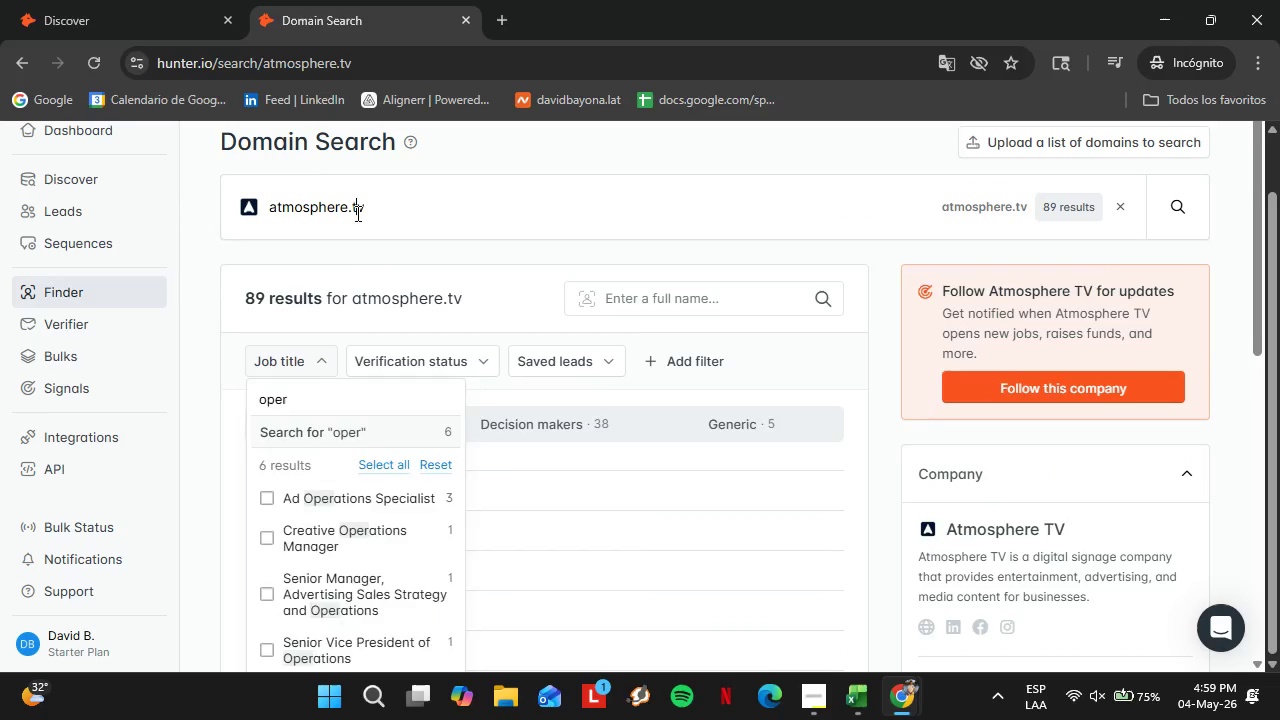 
double_click([356, 212])
 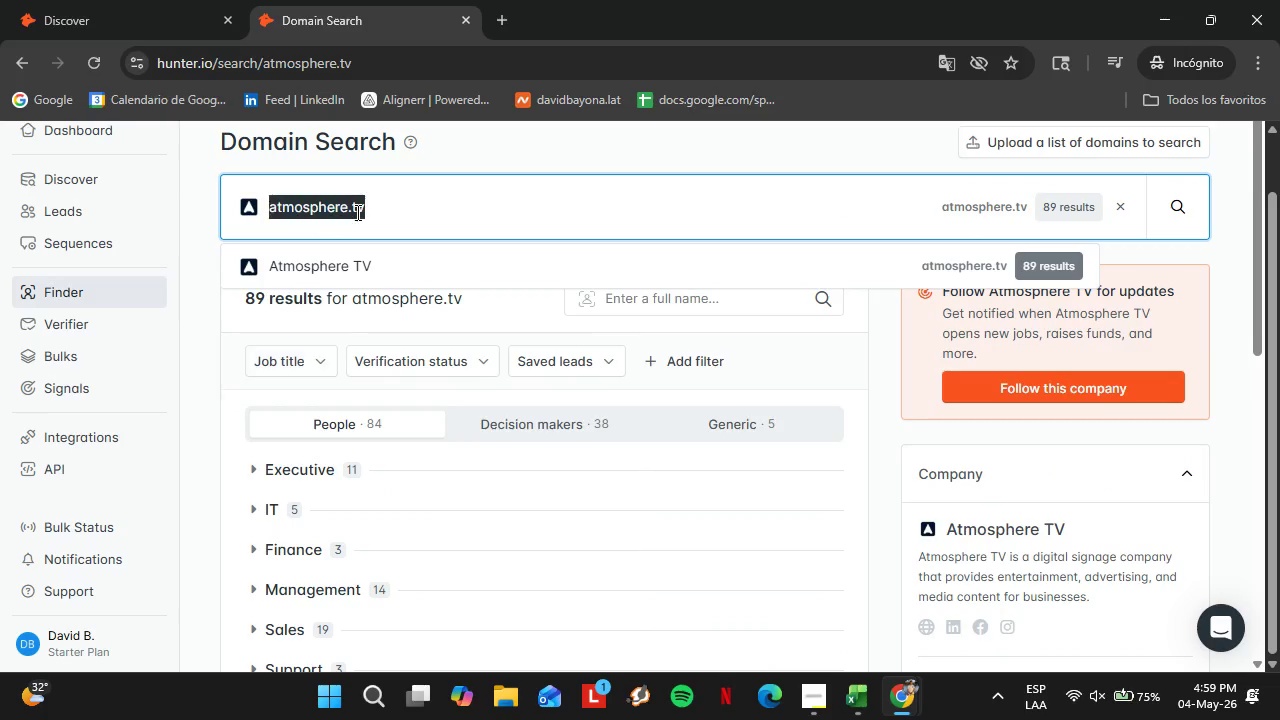 
triple_click([356, 212])
 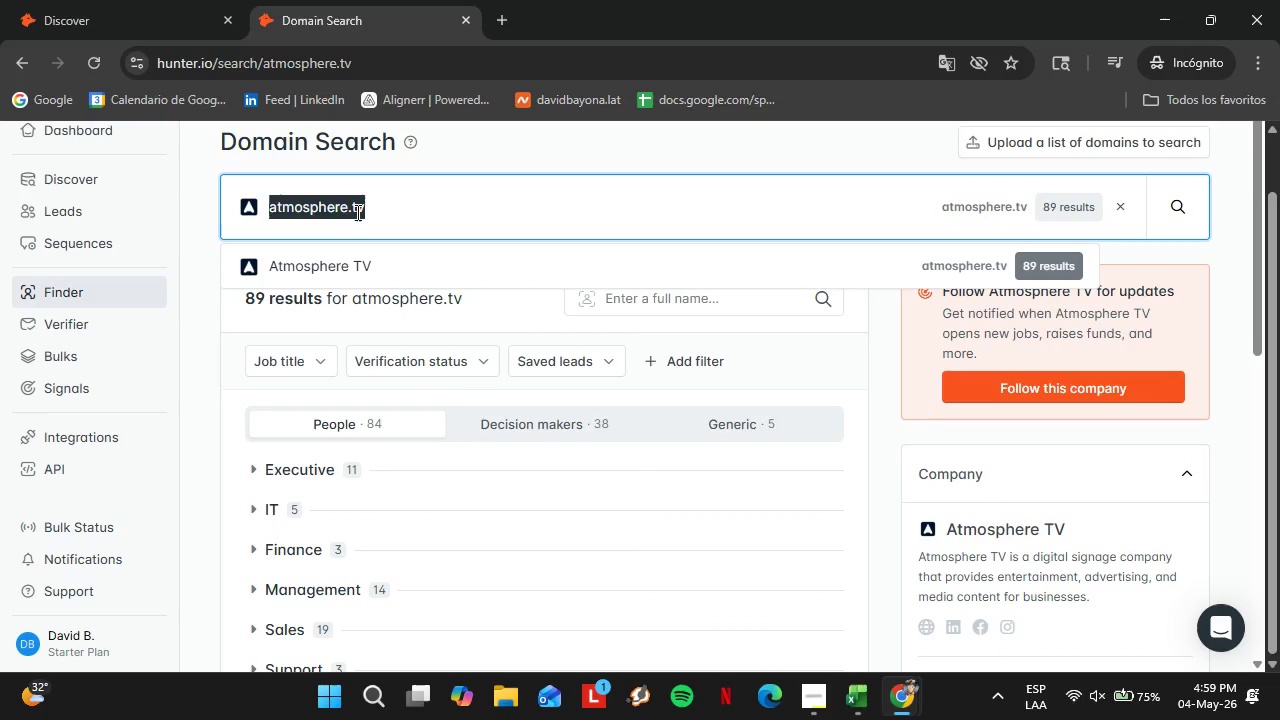 
wait(8.24)
 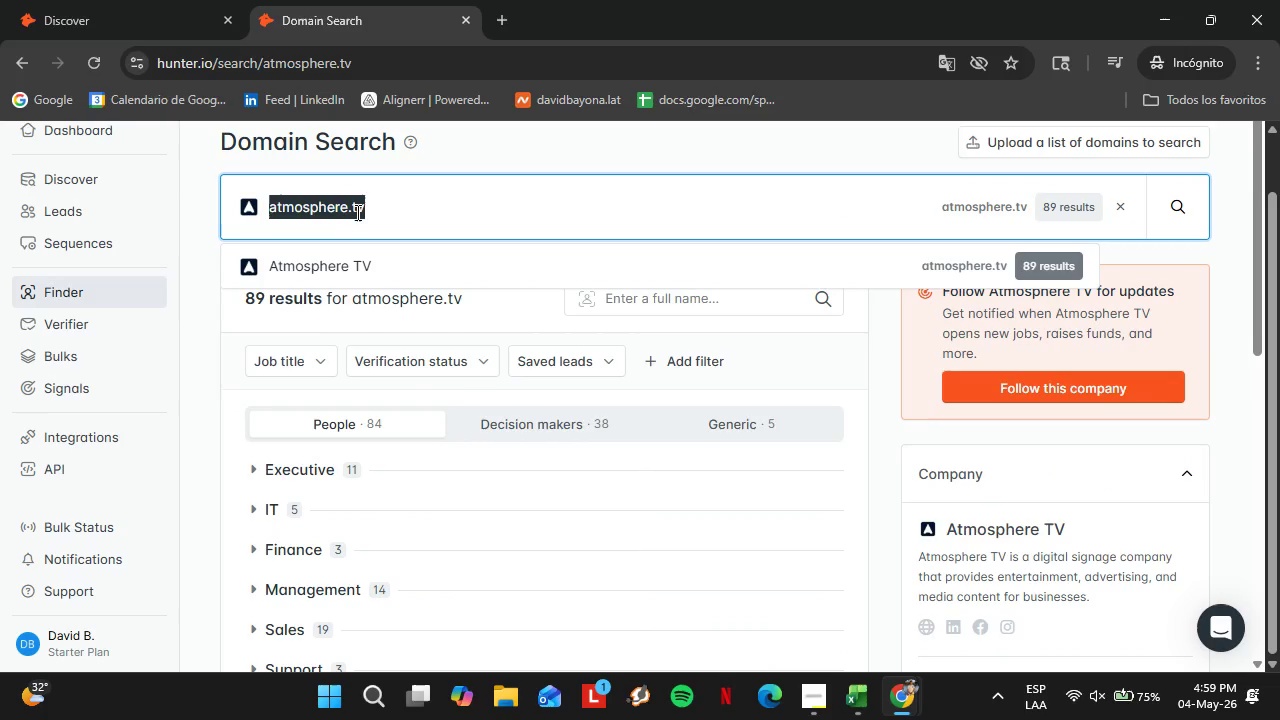 
type(volato.com)
 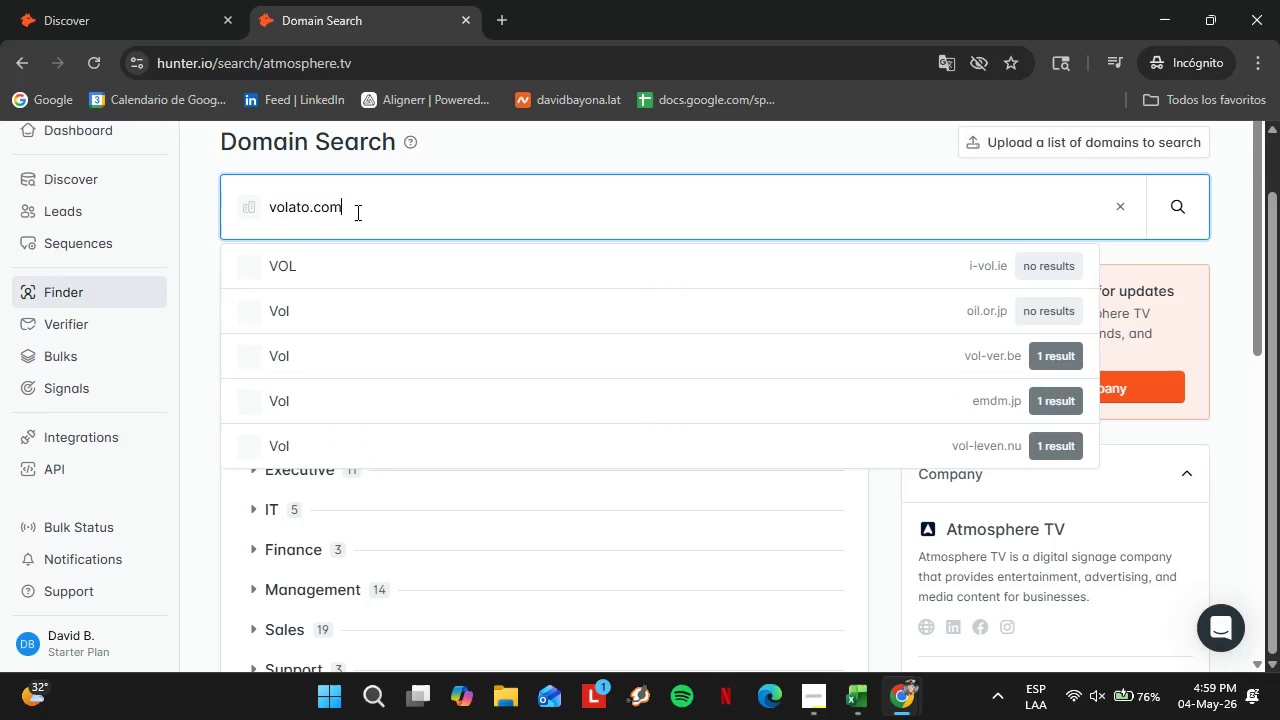 
key(Enter)
 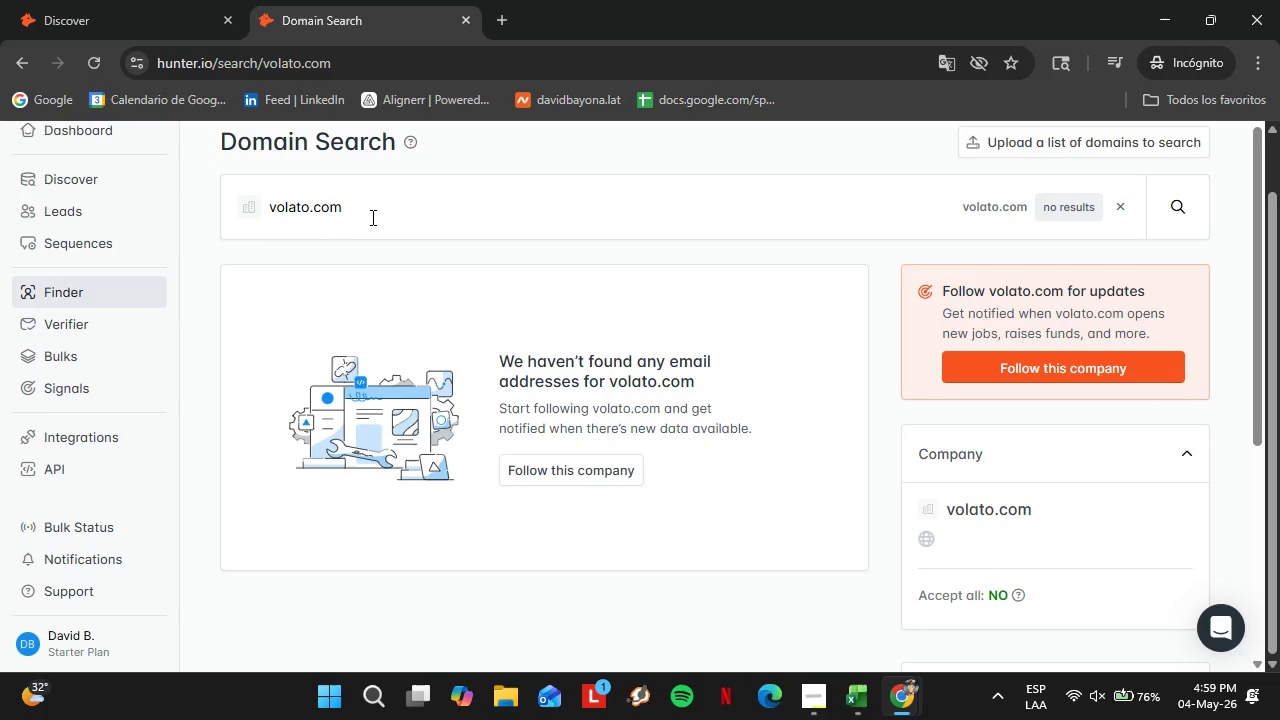 
left_click([372, 217])
 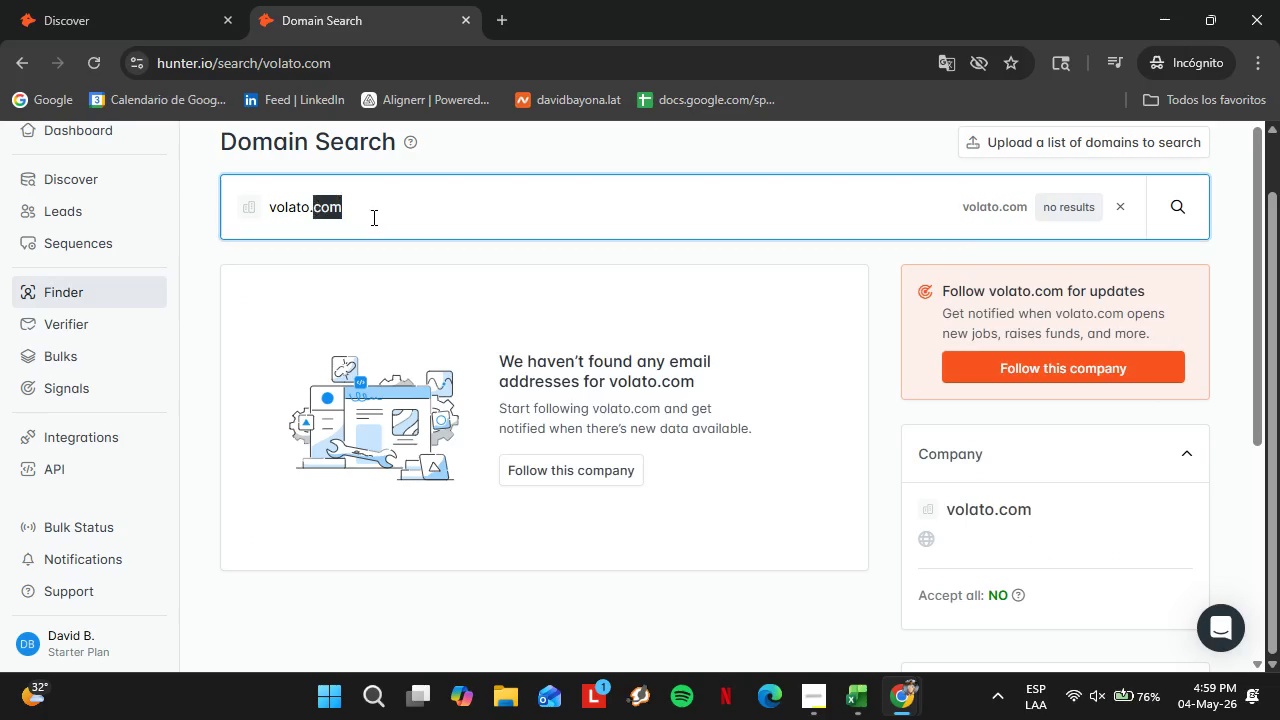 
double_click([372, 217])
 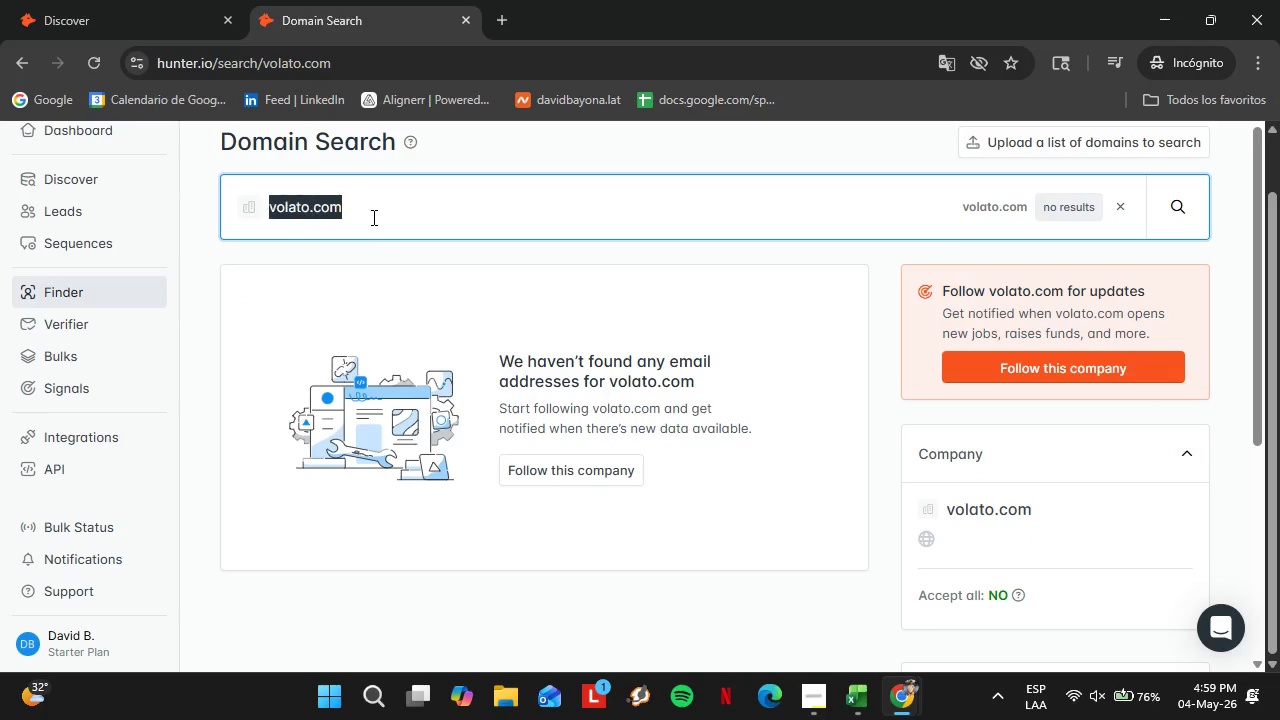 
triple_click([372, 217])
 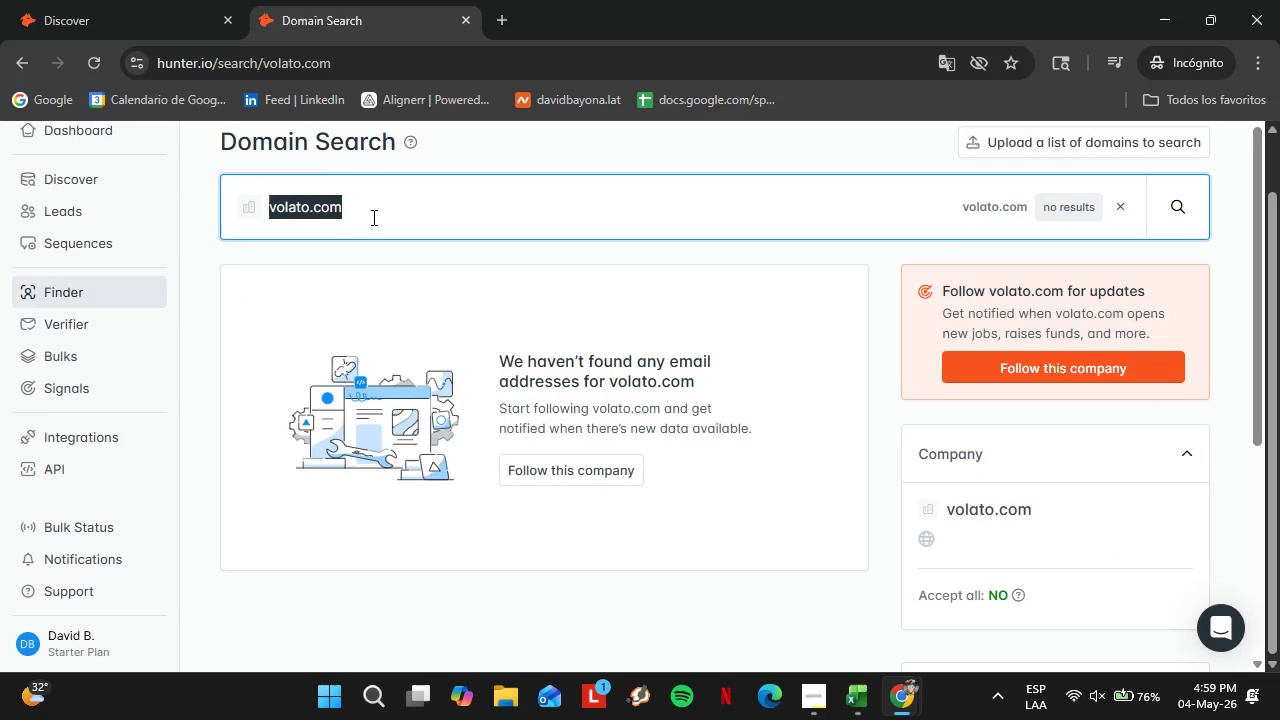 
type(everstage.com)
 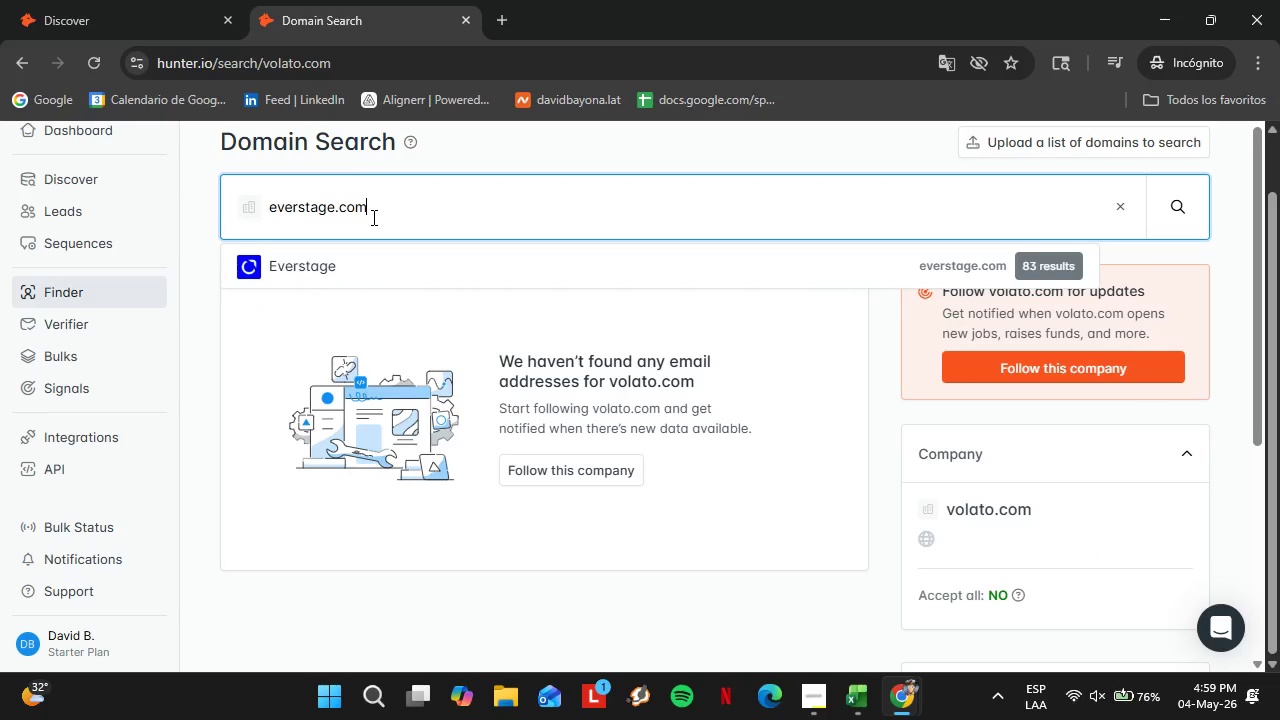 
key(Enter)
 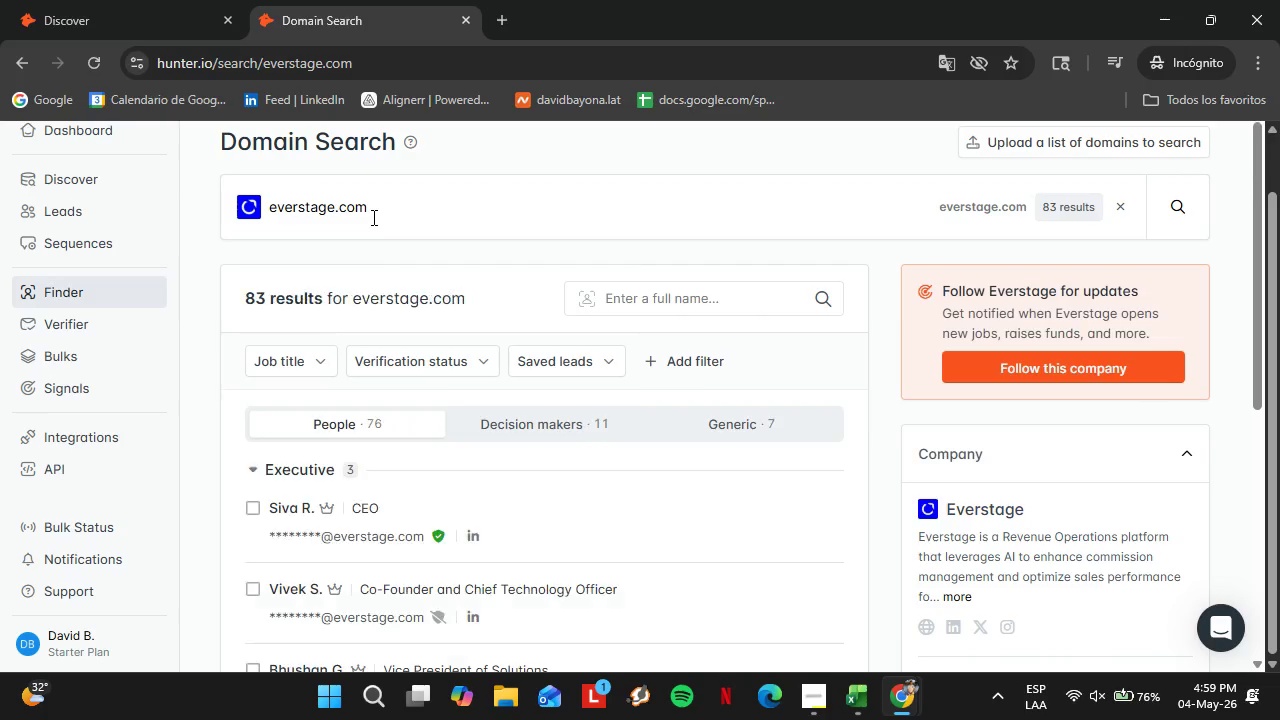 
scroll: coordinate [334, 354], scroll_direction: down, amount: 1.0
 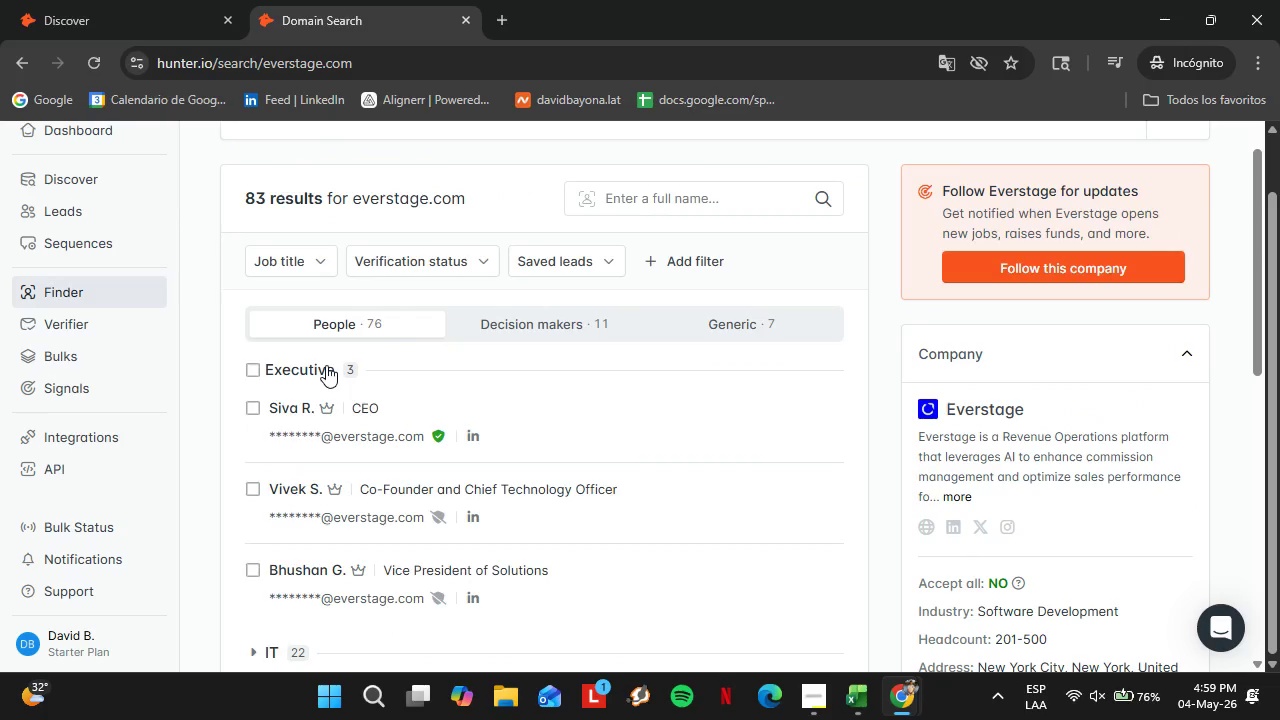 
left_click([326, 365])
 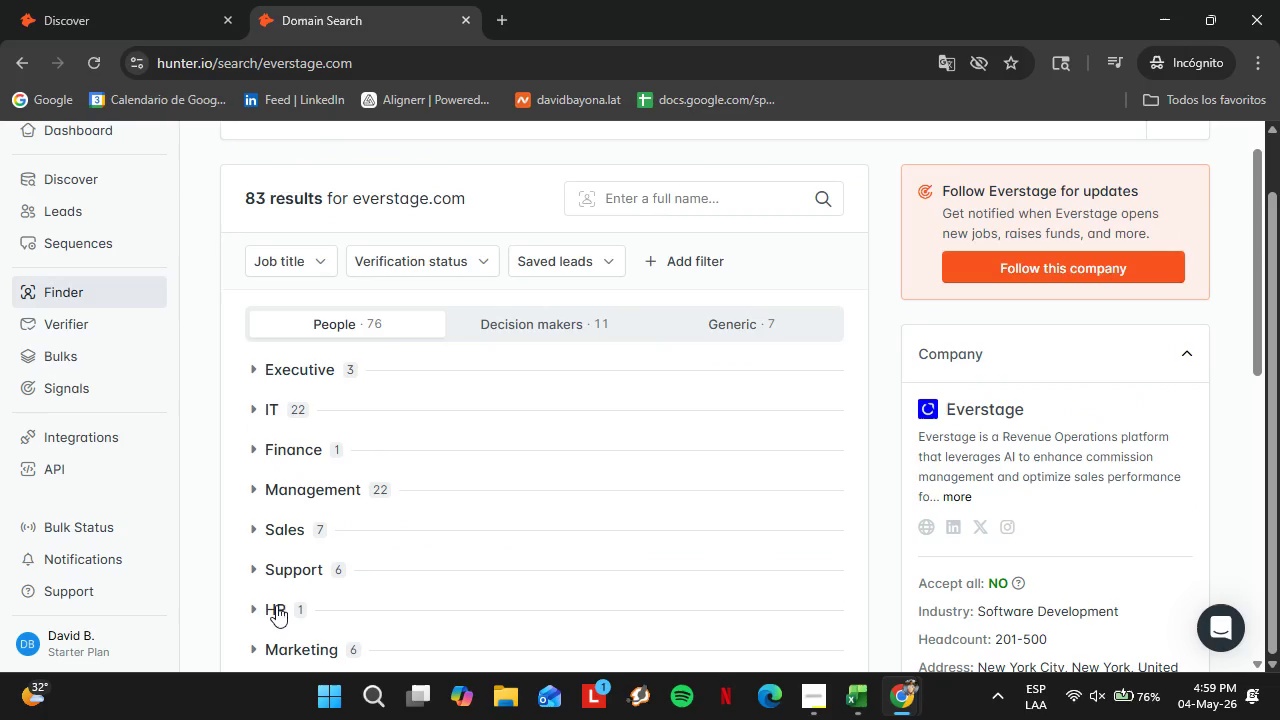 
left_click([274, 615])
 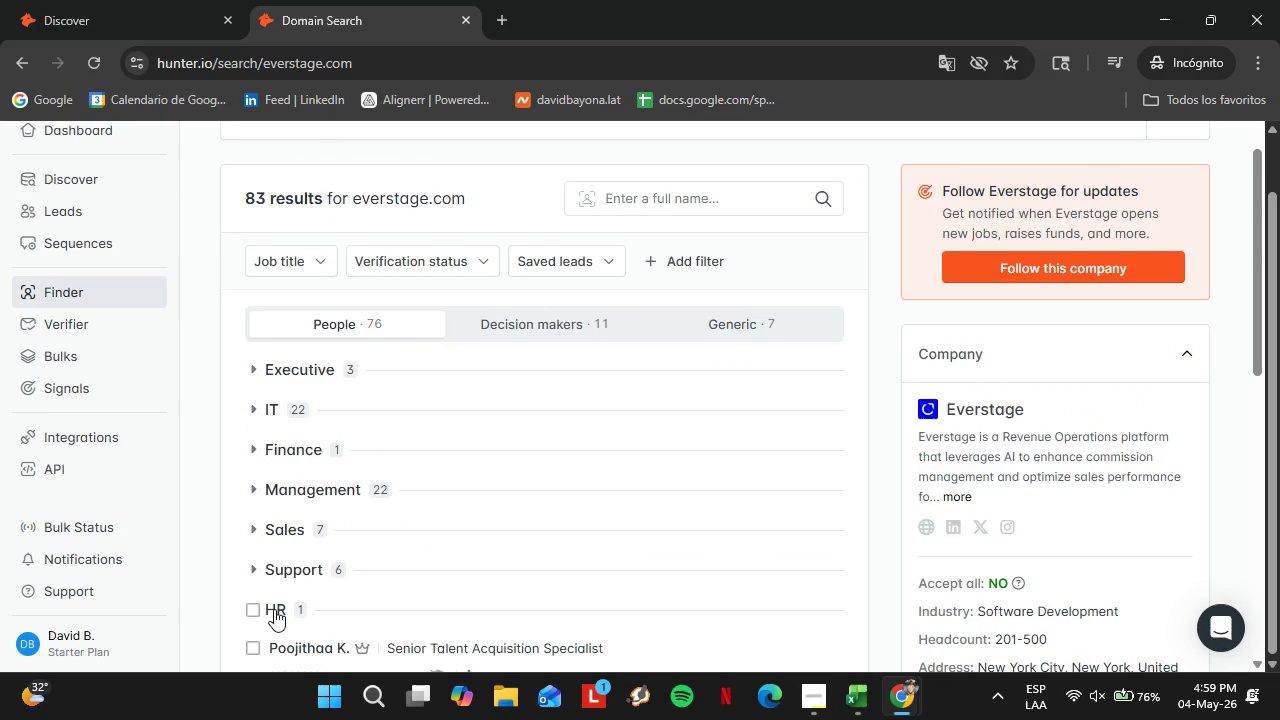 
left_click([274, 609])
 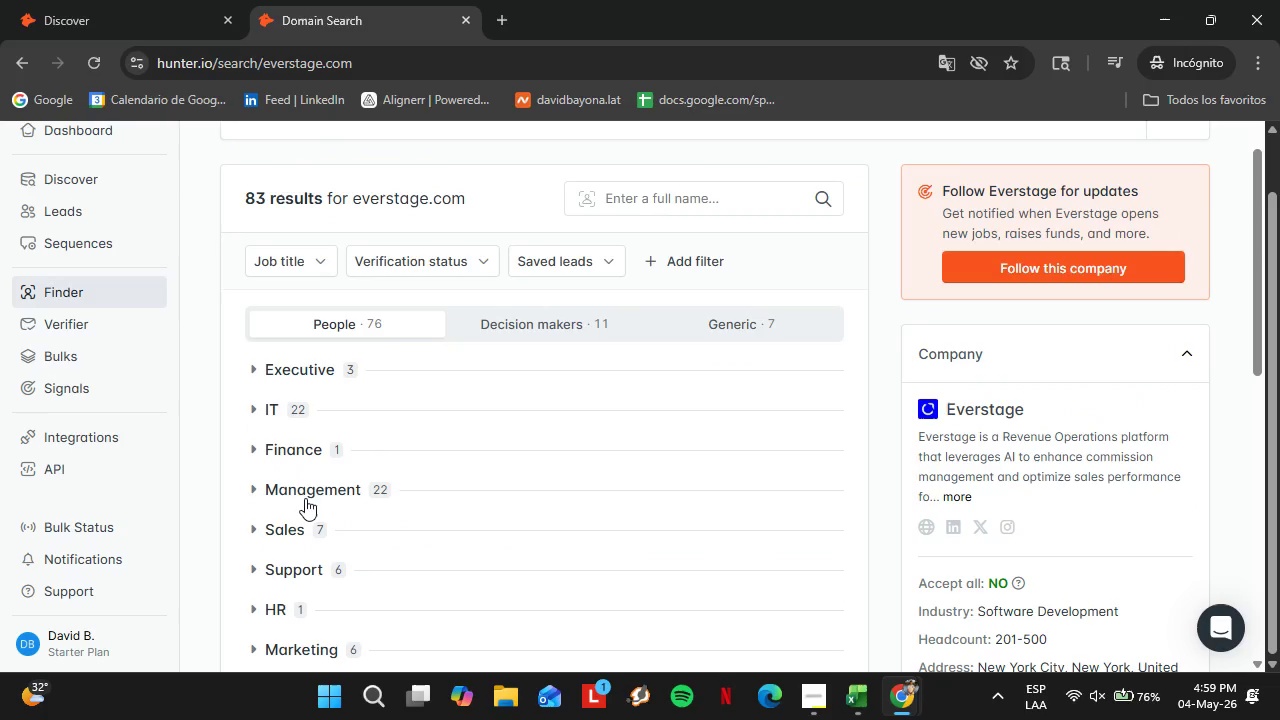 
left_click([305, 498])
 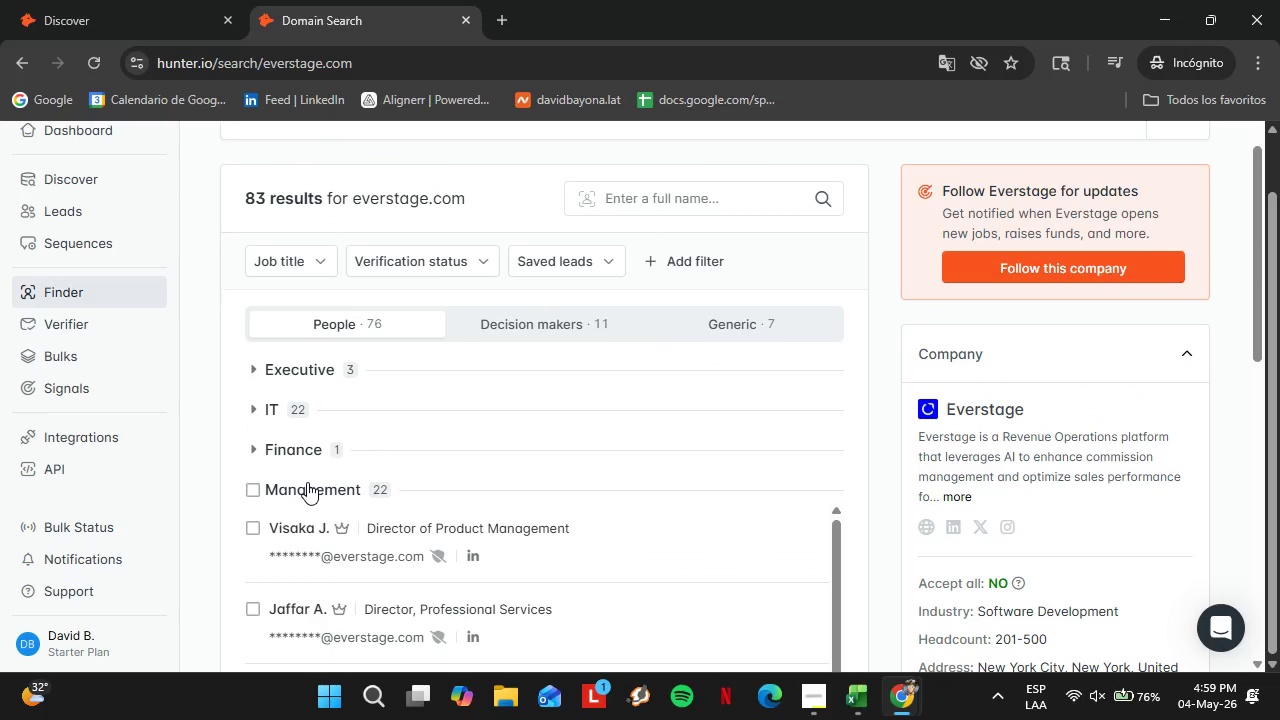 
left_click([307, 482])
 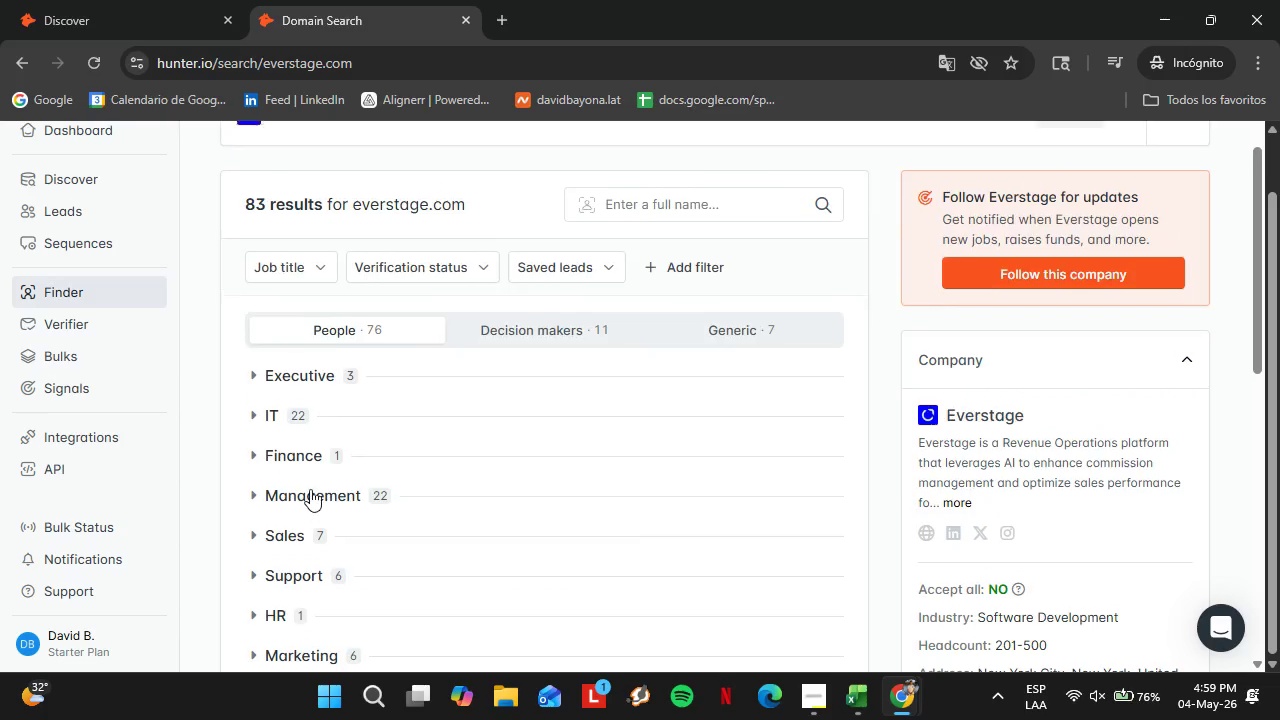 
scroll: coordinate [310, 489], scroll_direction: up, amount: 2.0
 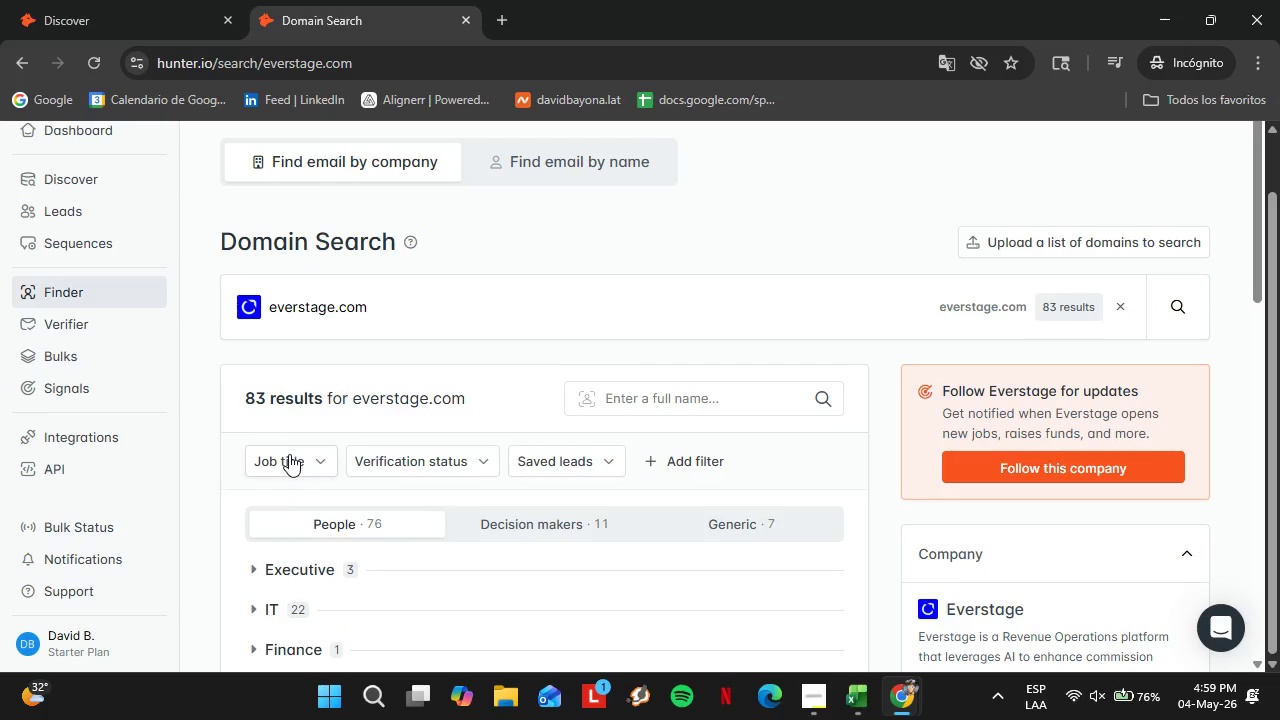 
left_click([290, 454])
 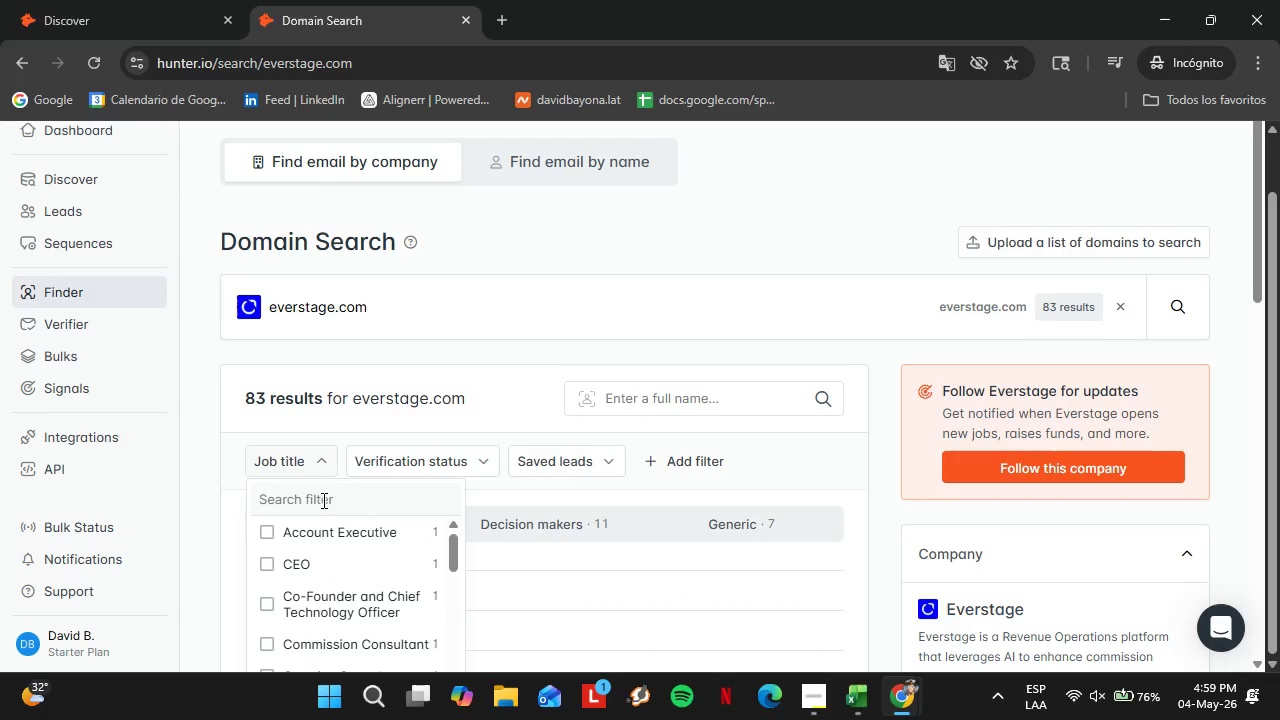 
left_click([322, 499])
 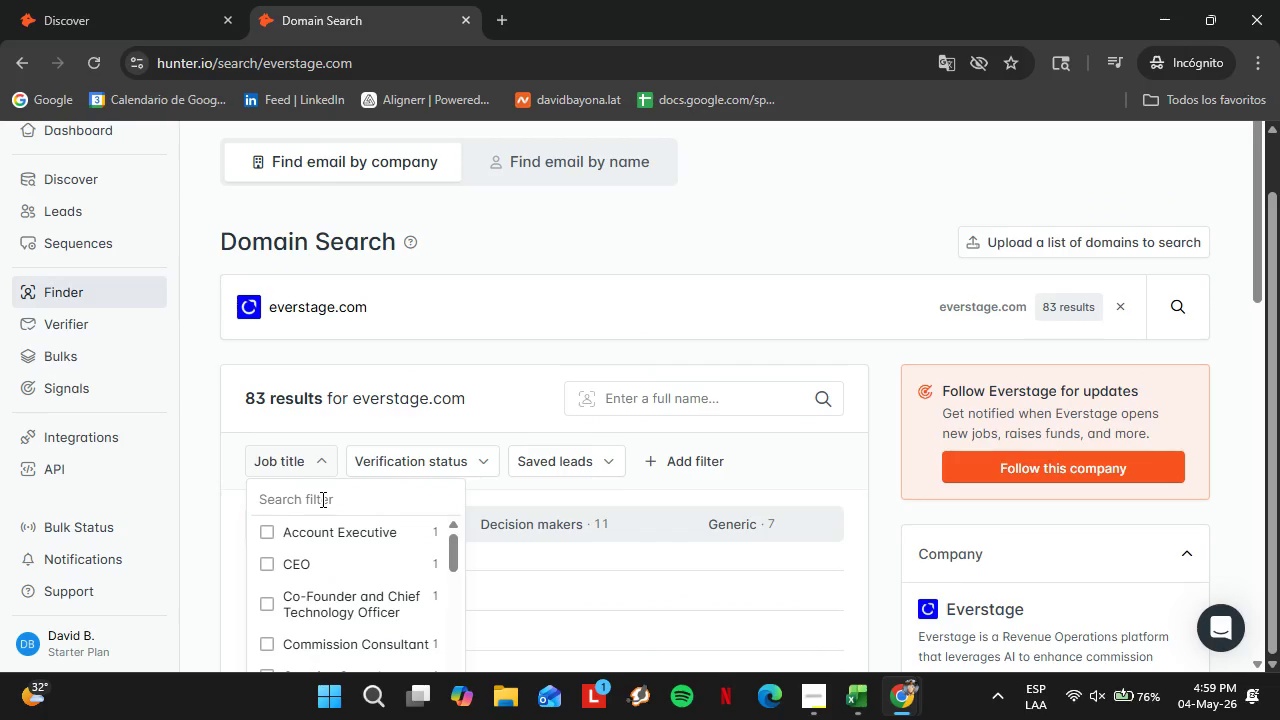 
type(offi)
key(Backspace)
key(Backspace)
key(Backspace)
key(Backspace)
key(Backspace)
key(Backspace)
type(hr)
key(Backspace)
key(Backspace)
key(Backspace)
key(Backspace)
type(peop)
key(Backspace)
key(Backspace)
key(Backspace)
key(Backspace)
key(Backspace)
key(Backspace)
type(oper)
 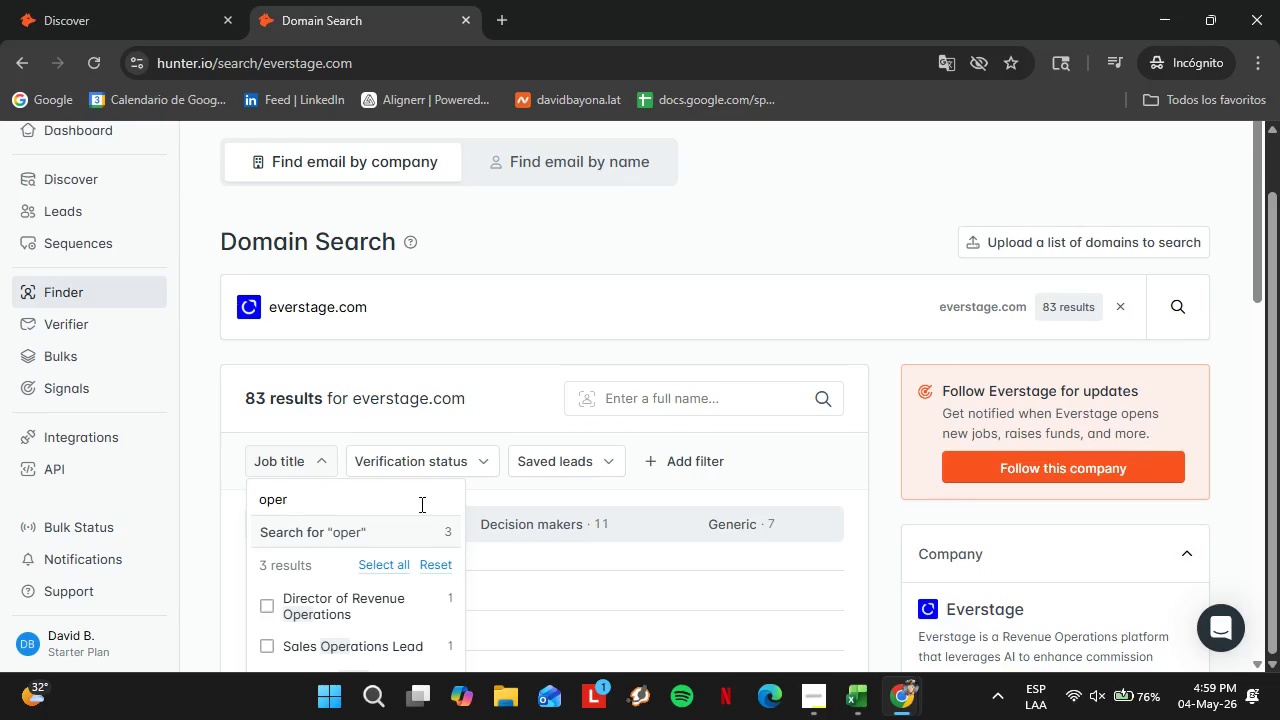 
scroll: coordinate [419, 516], scroll_direction: down, amount: 1.0
 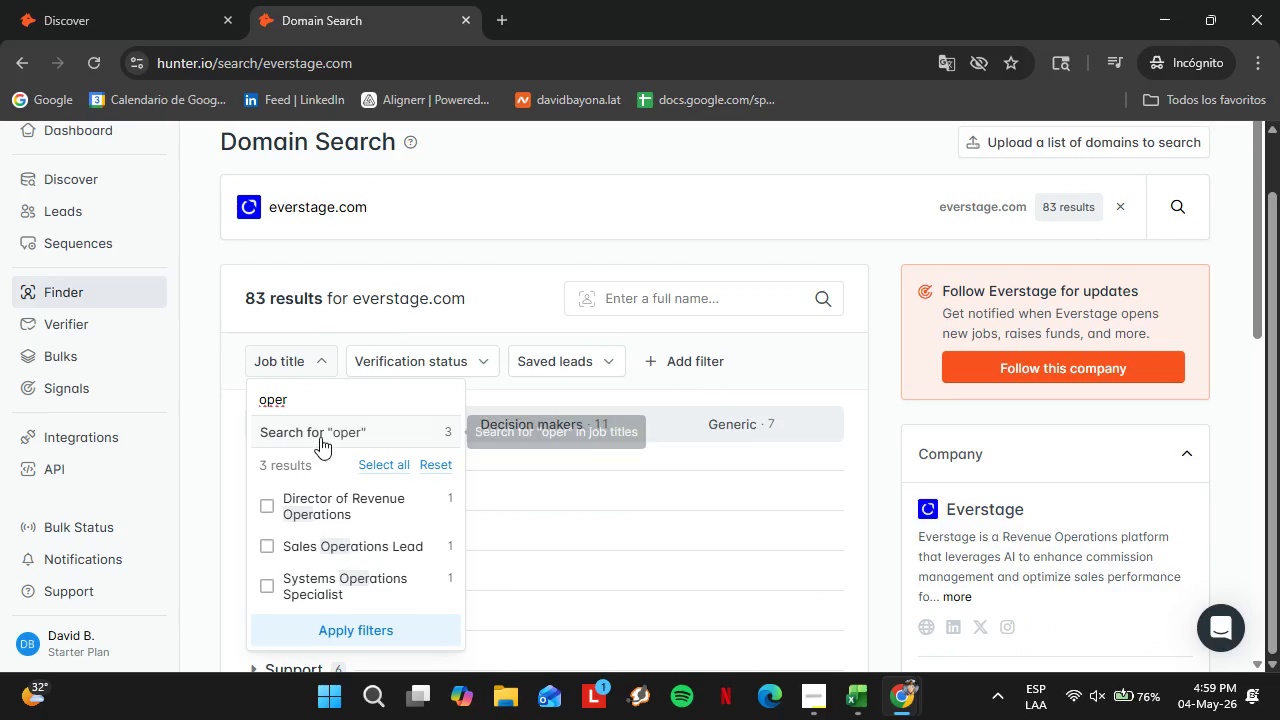 
left_click_drag(start_coordinate=[309, 403], to_coordinate=[252, 410])
 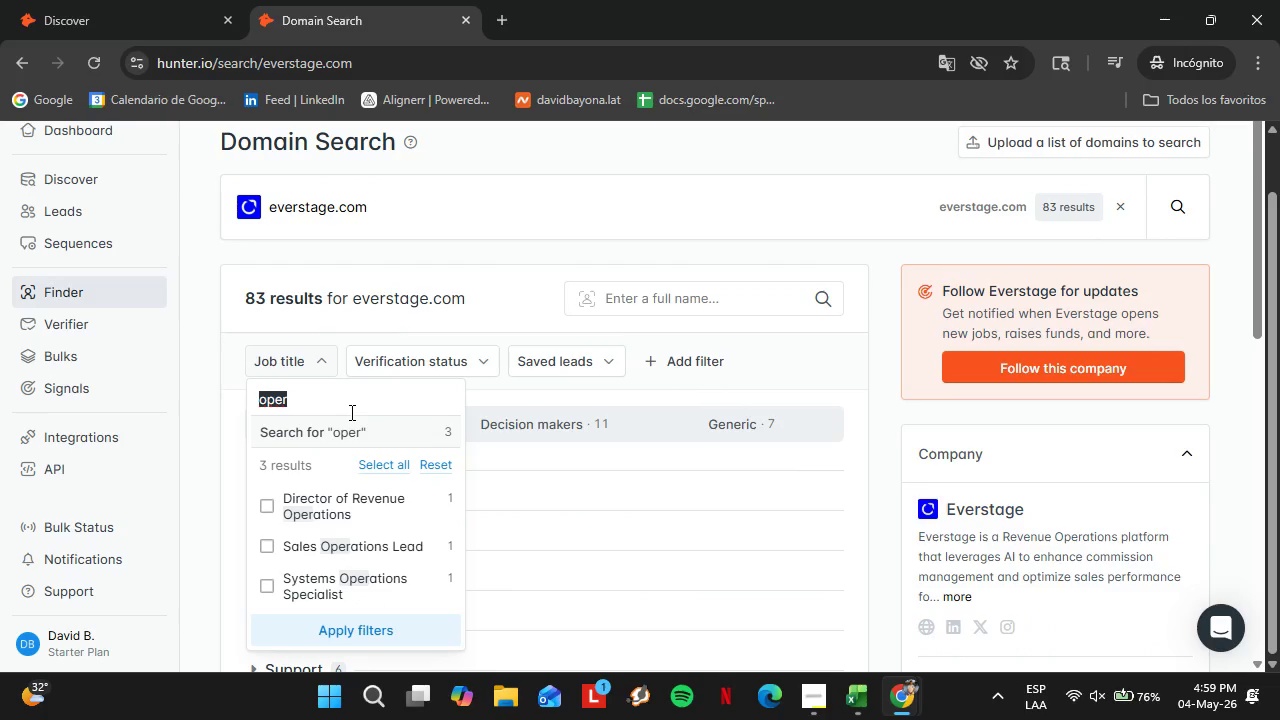 
type(event)
 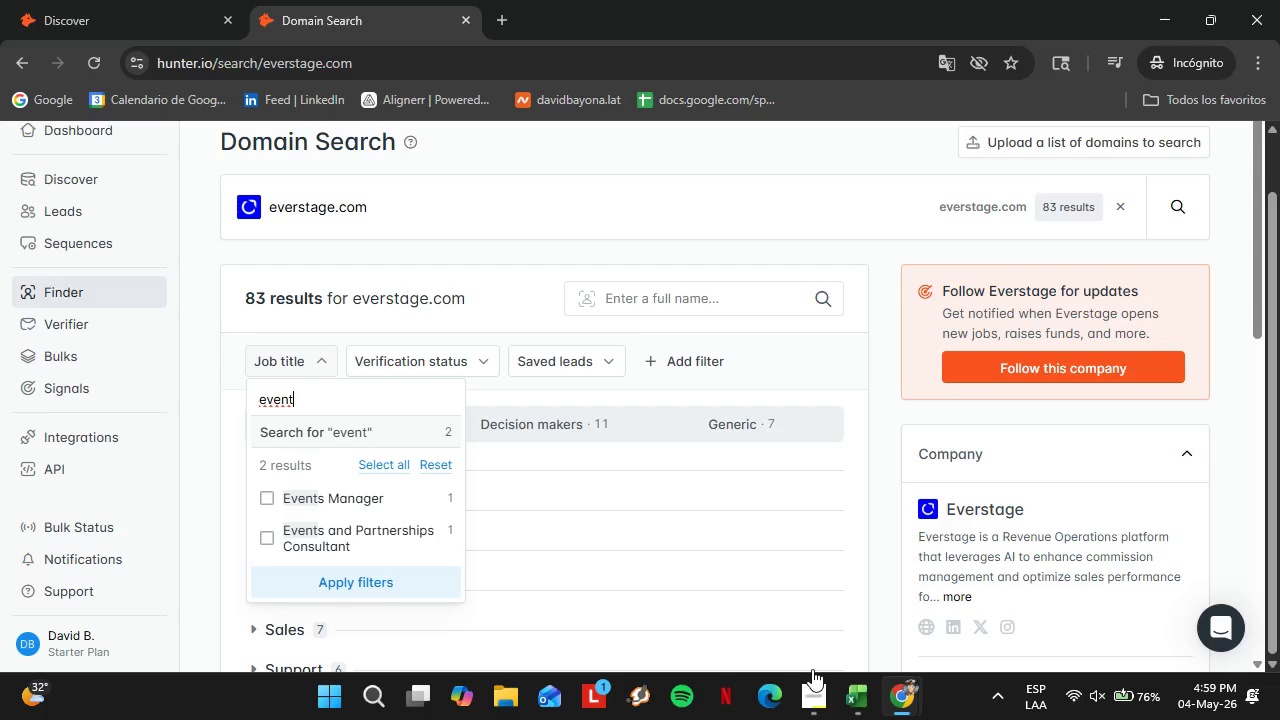 
left_click([869, 695])
 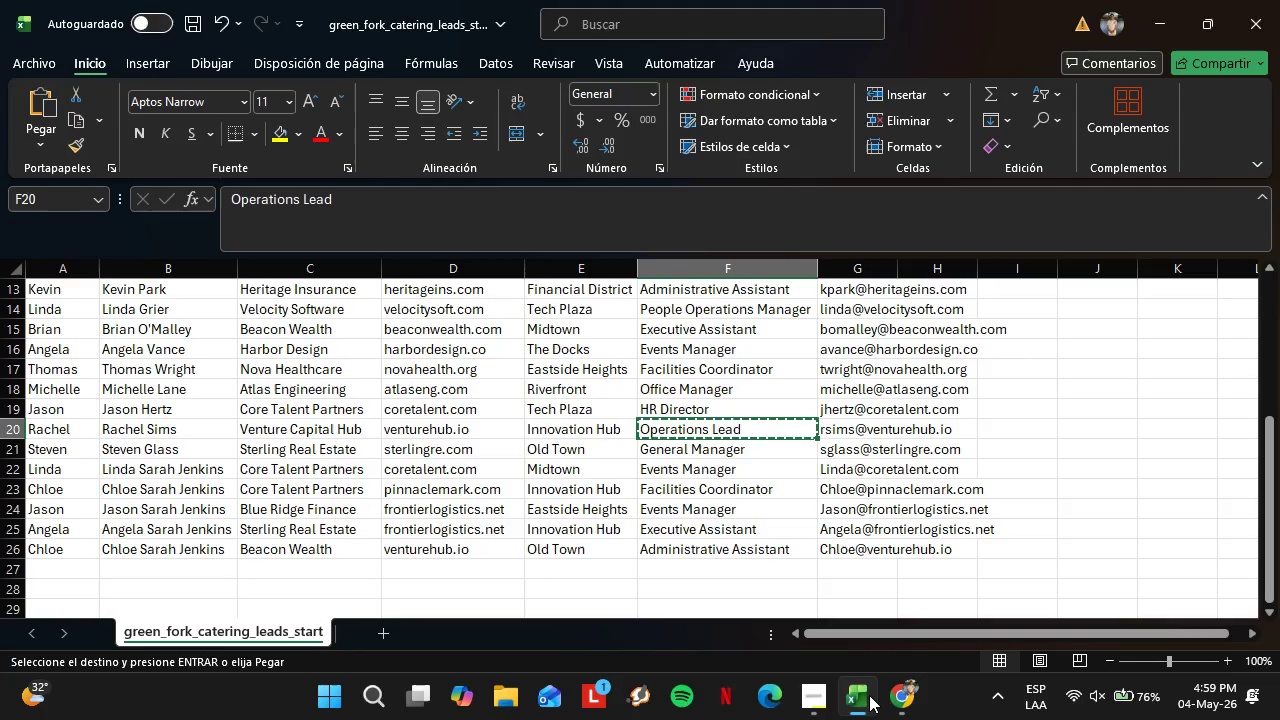 
left_click([869, 695])
 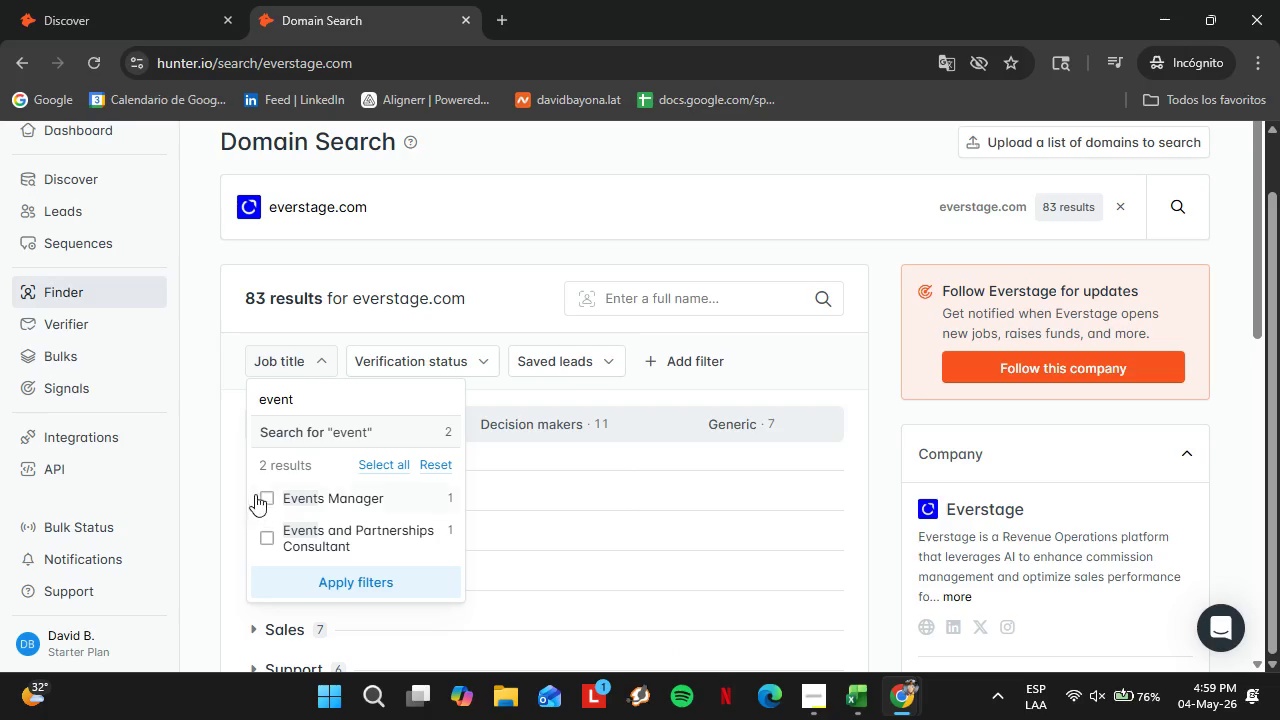 
left_click([264, 492])
 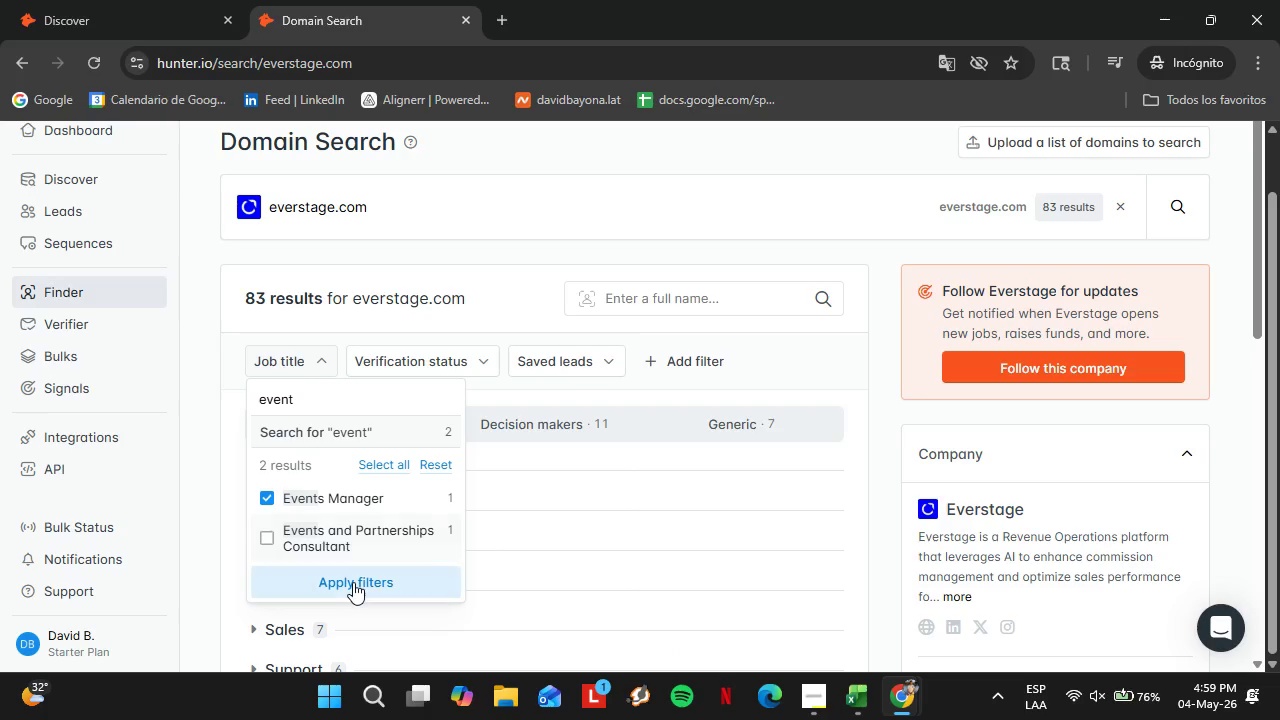 
left_click([353, 582])
 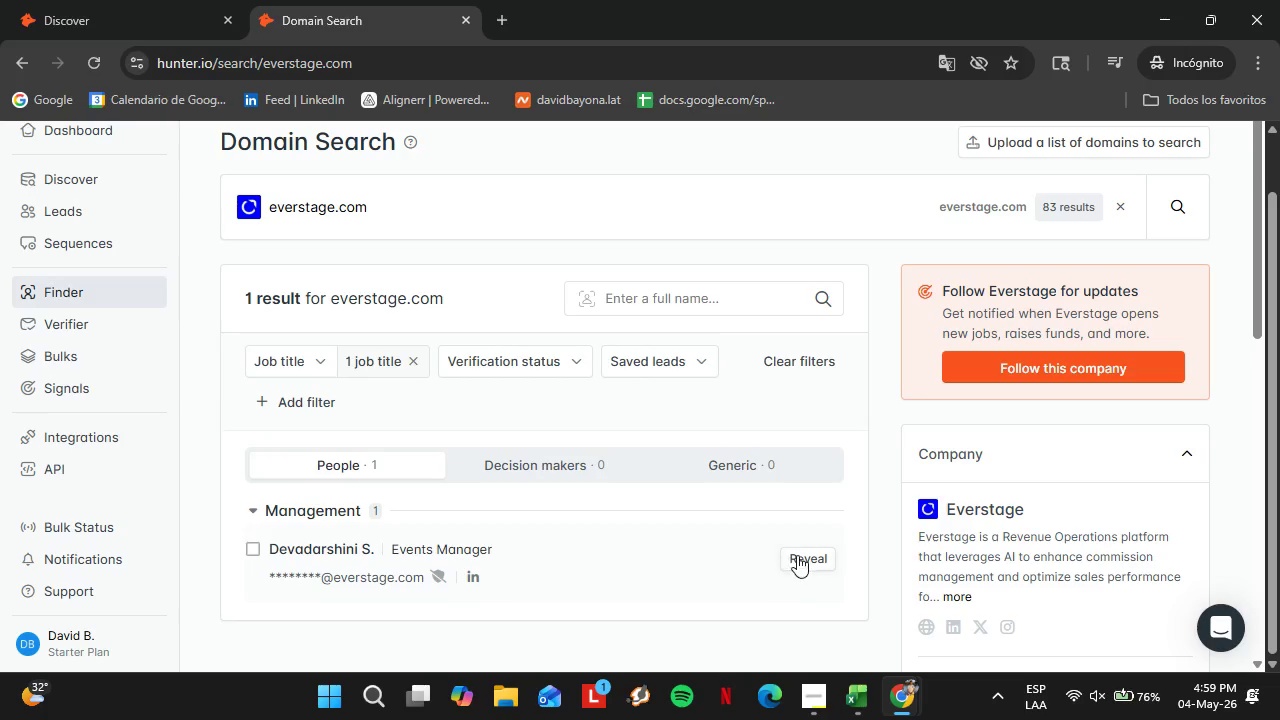 
left_click([802, 555])
 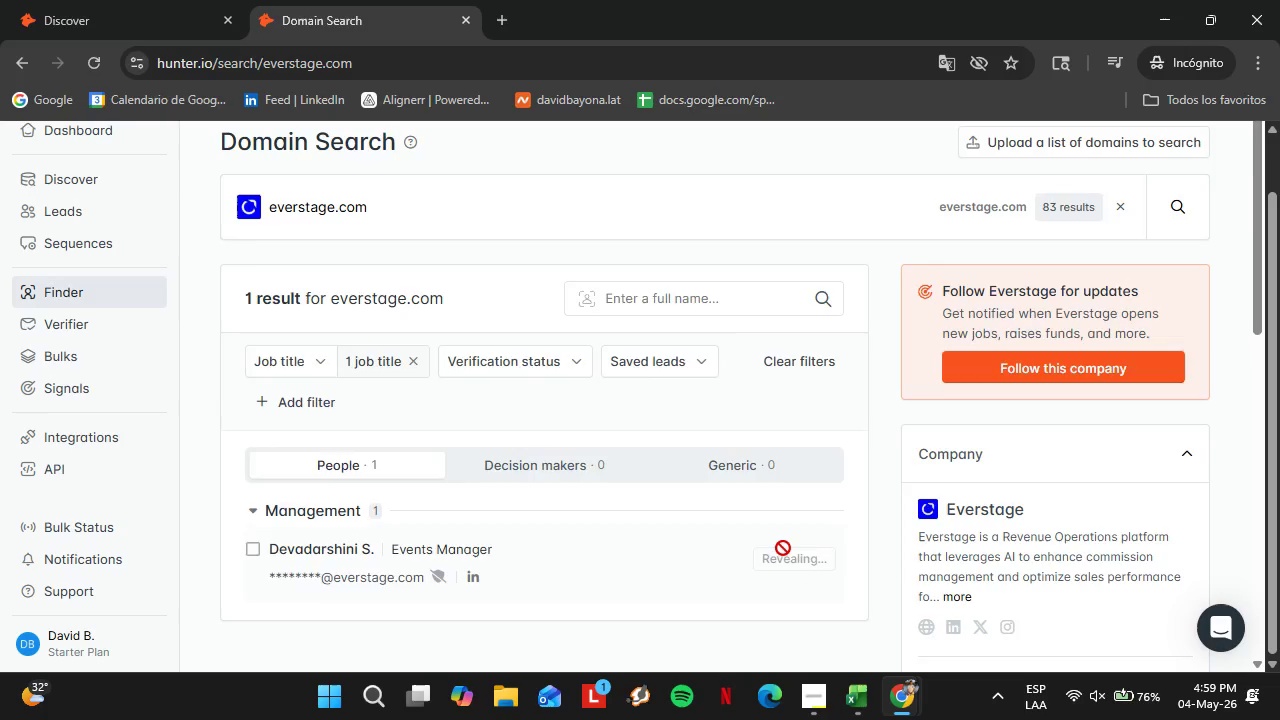 
scroll: coordinate [783, 548], scroll_direction: down, amount: 2.0
 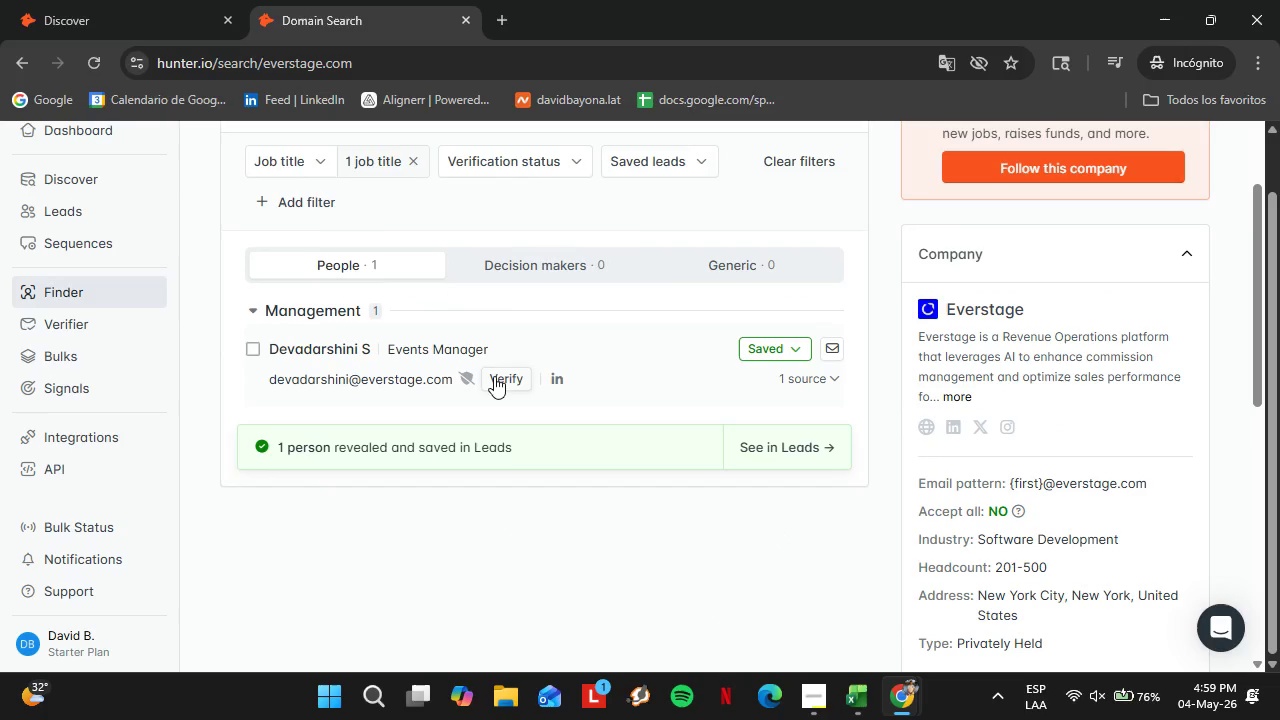 
left_click([494, 376])
 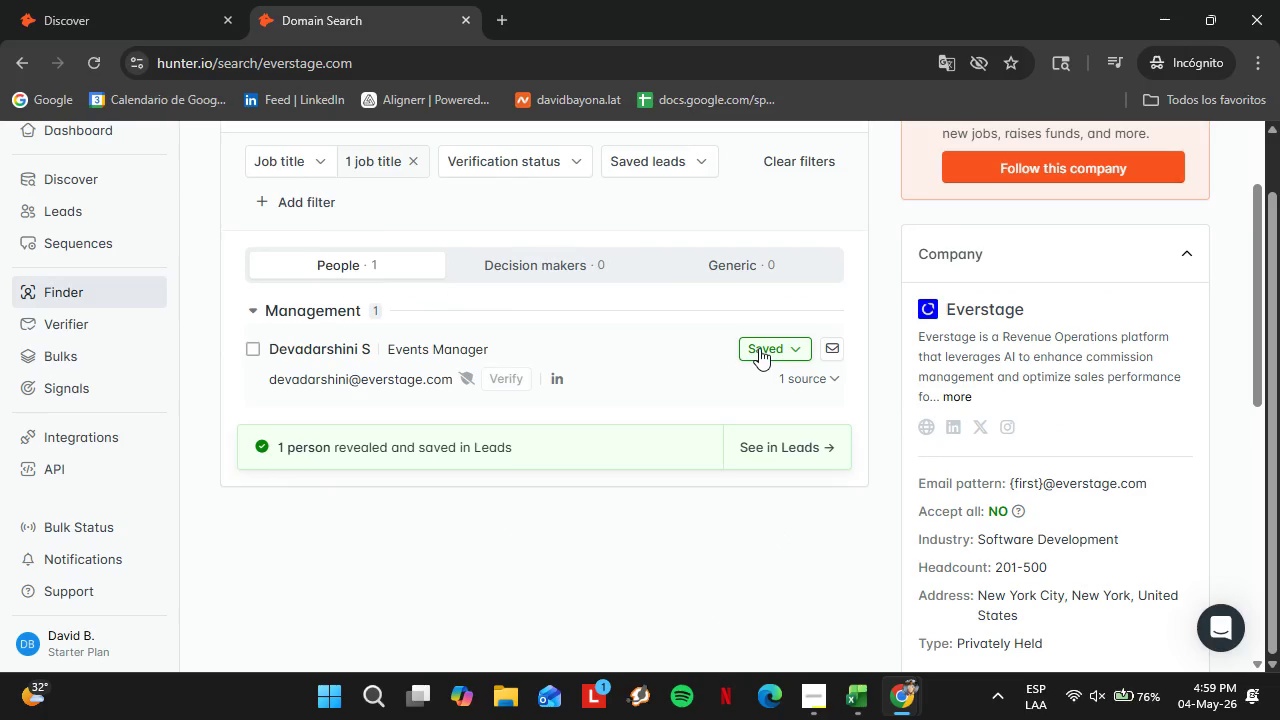 
left_click([759, 348])
 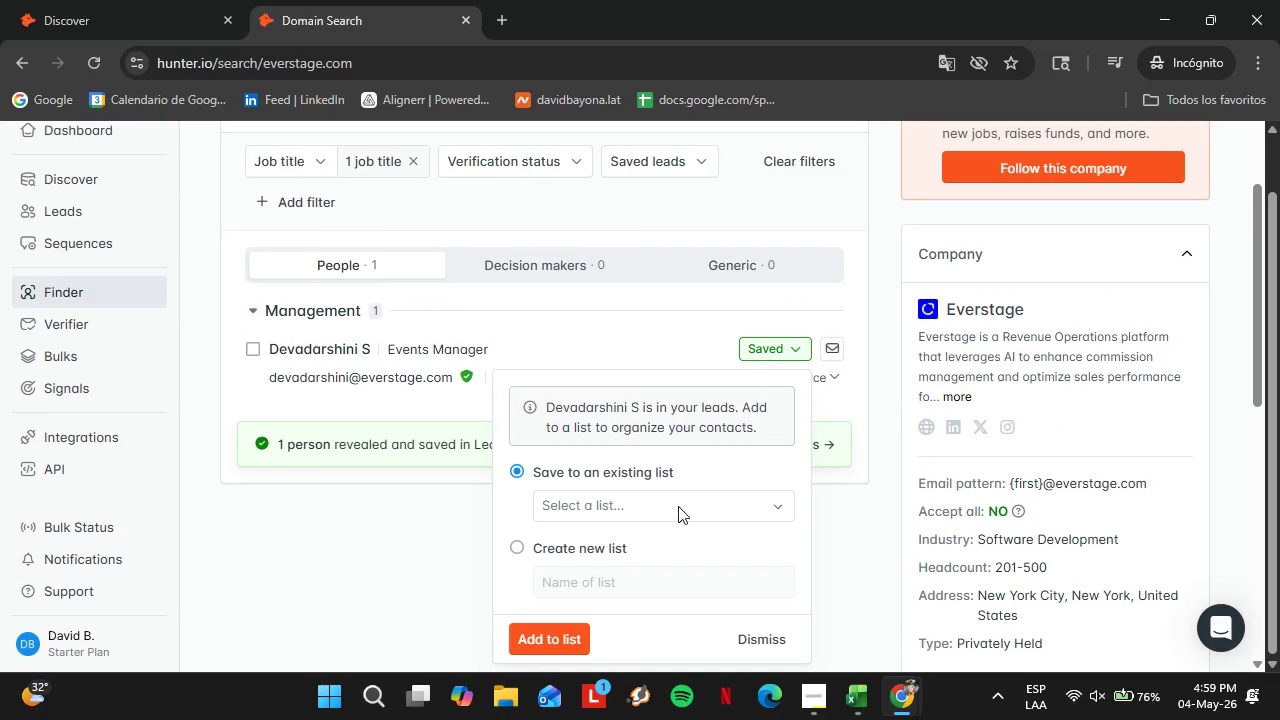 
left_click([678, 507])
 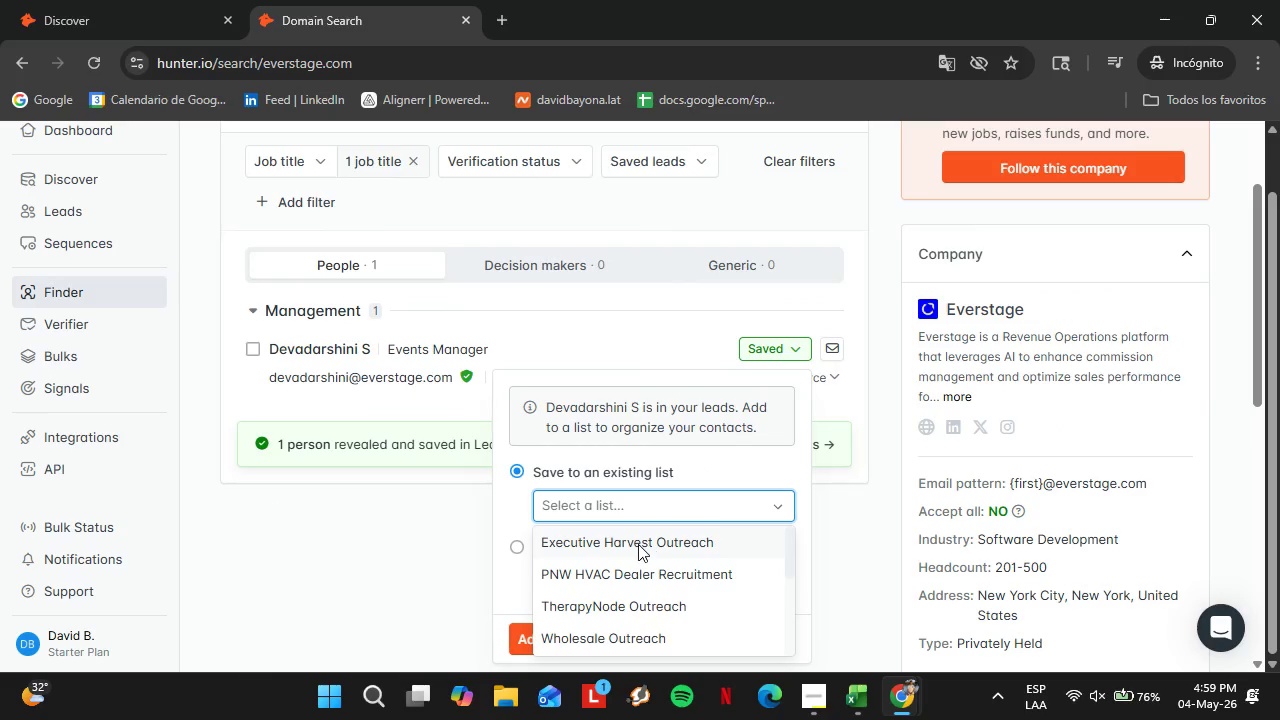 
left_click([638, 544])
 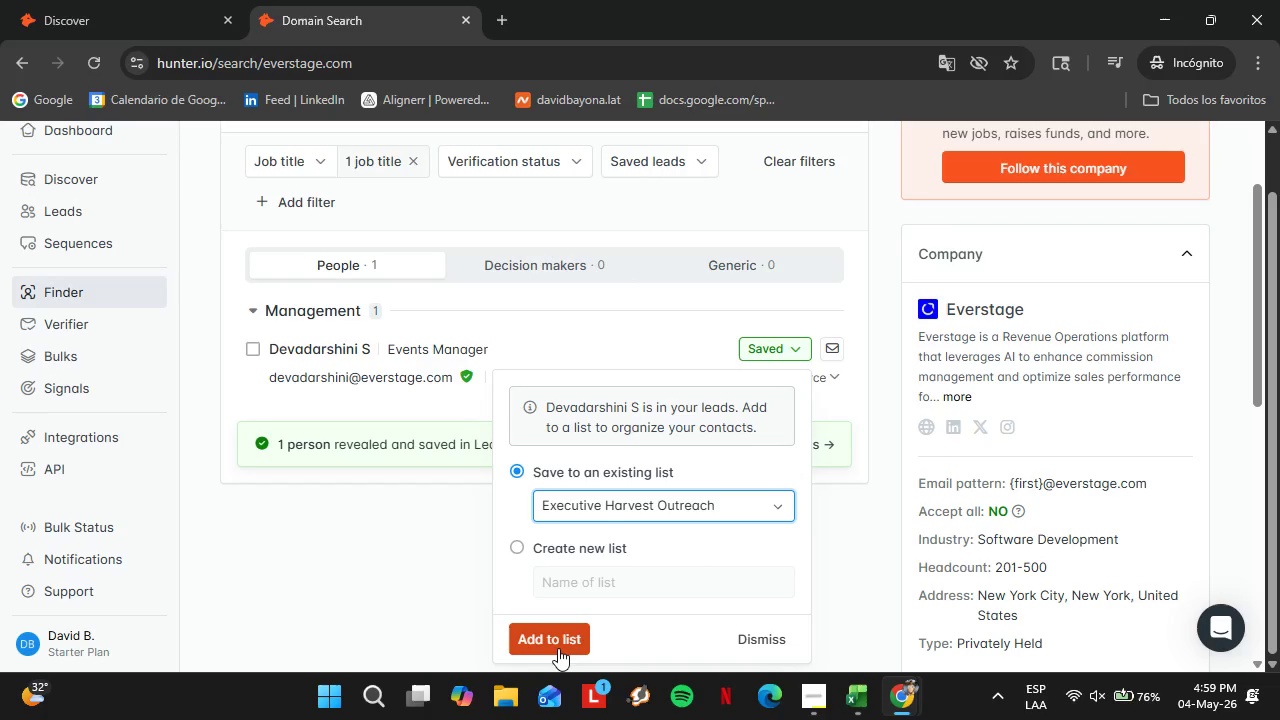 
left_click([558, 648])
 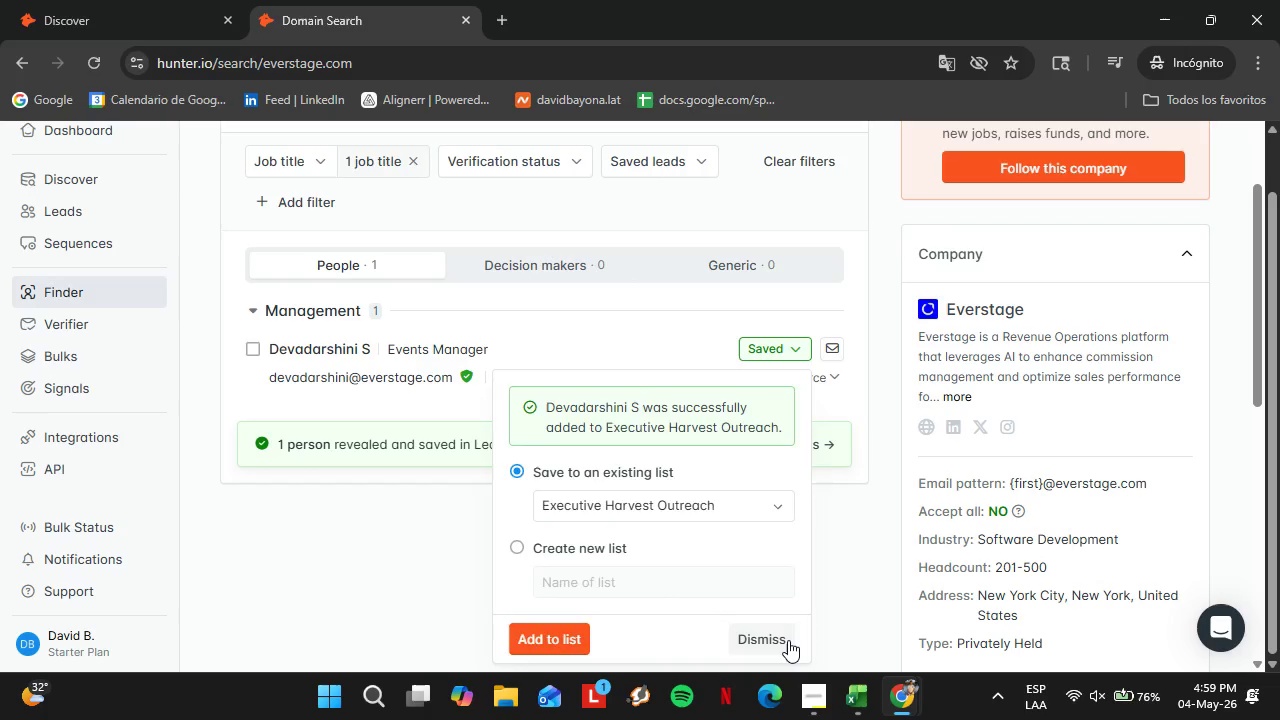 
scroll: coordinate [567, 527], scroll_direction: up, amount: 3.0
 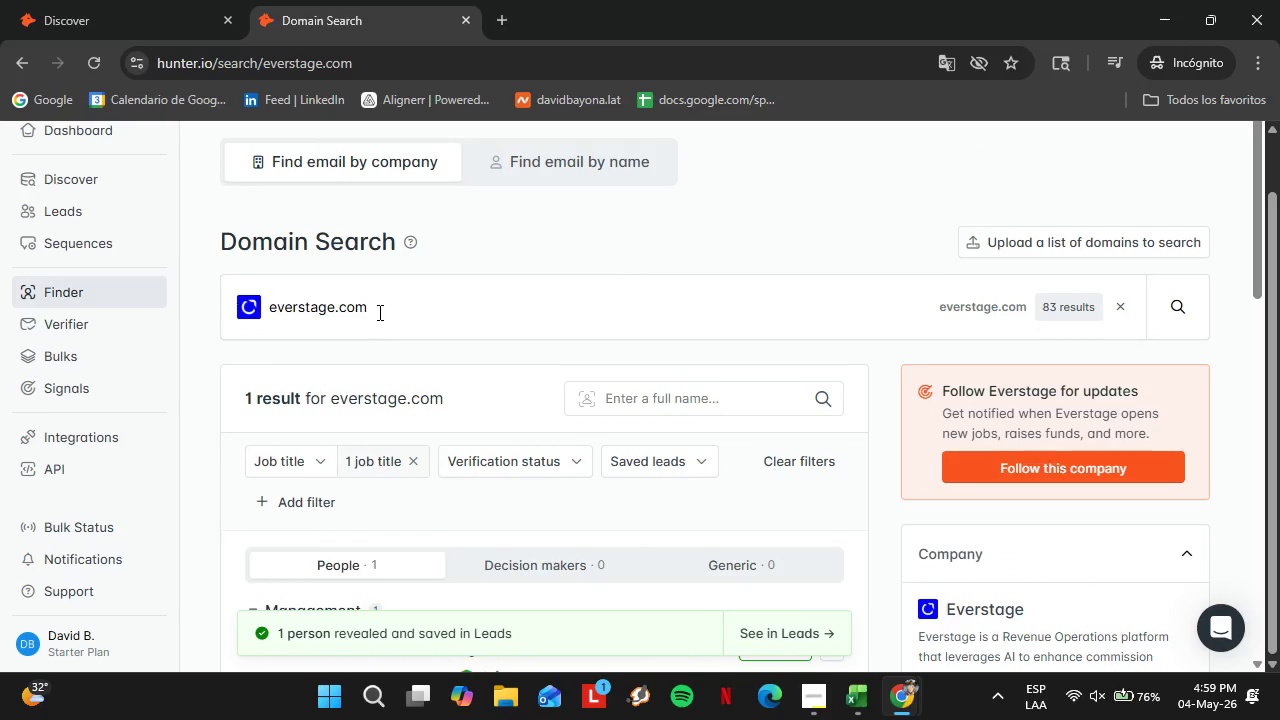 
double_click([378, 312])
 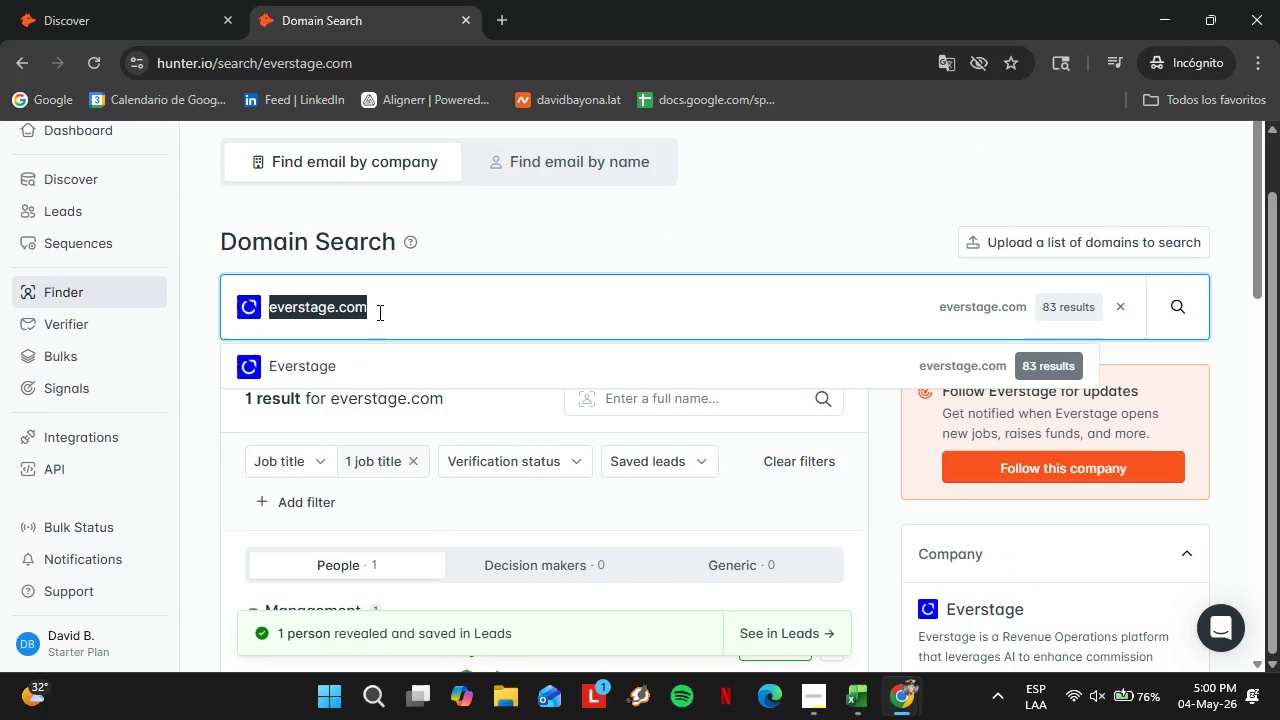 
triple_click([378, 312])
 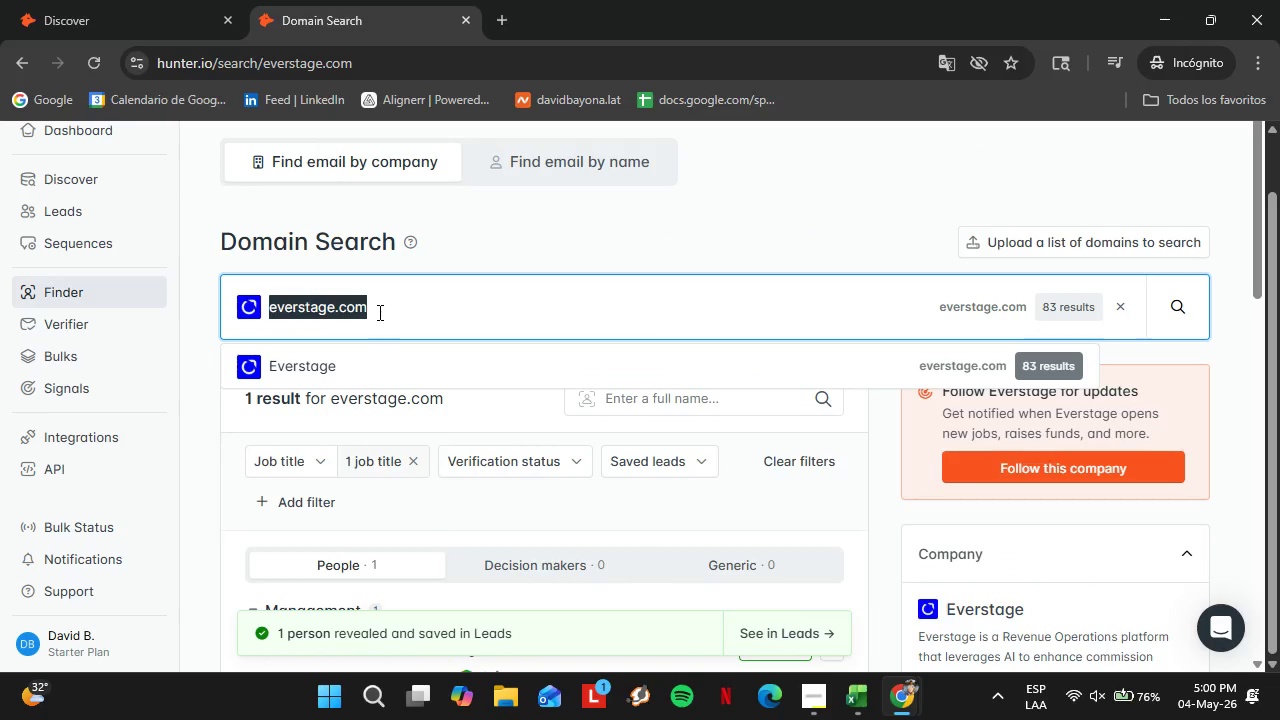 
type(sanabene)
 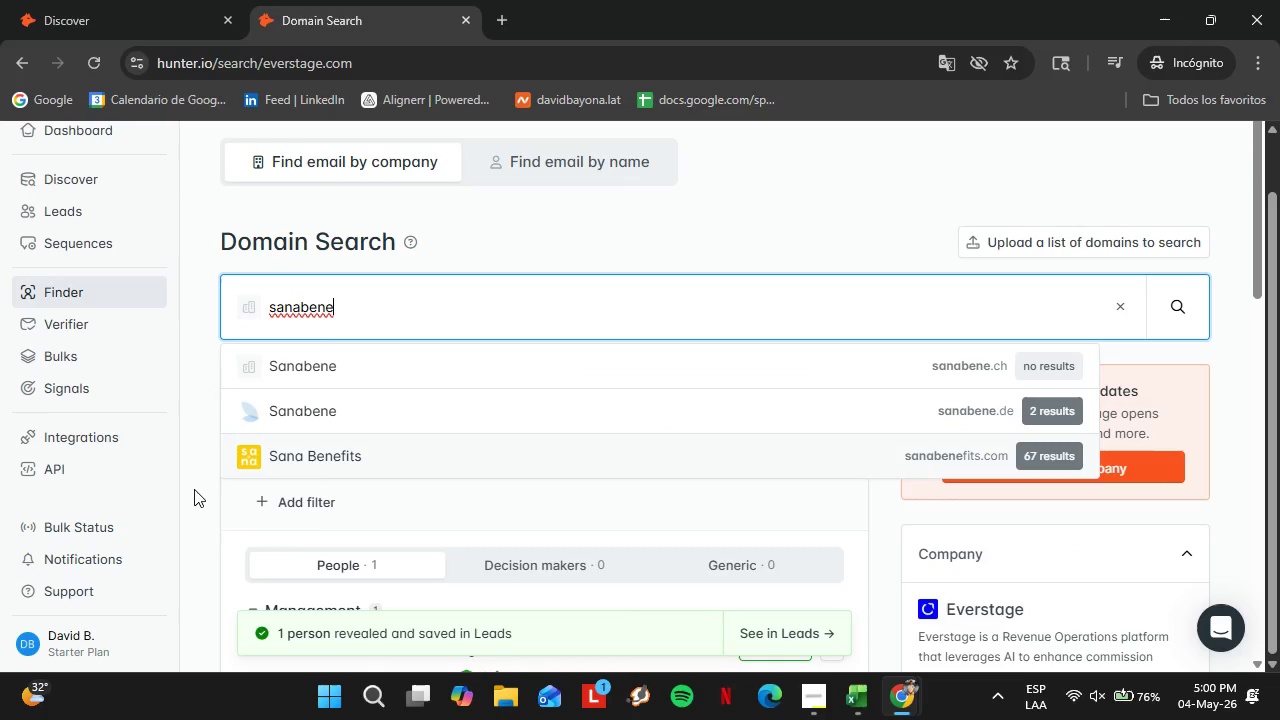 
left_click([356, 459])
 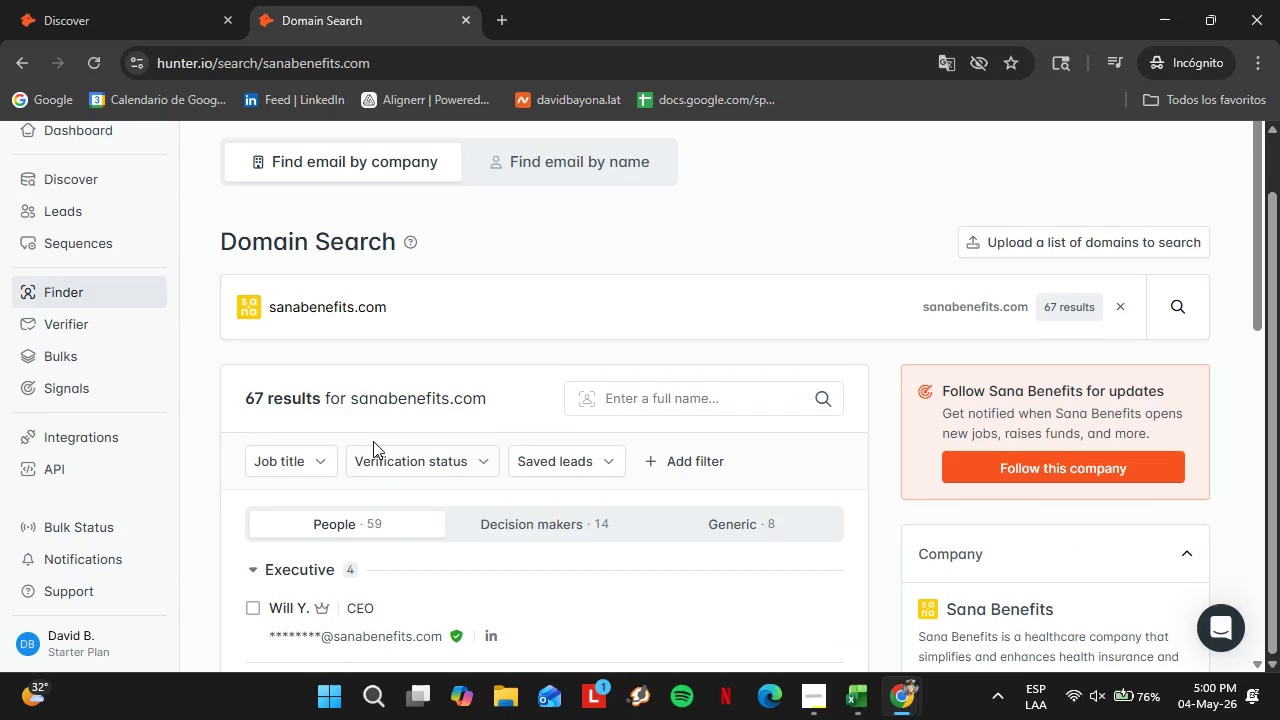 
scroll: coordinate [399, 446], scroll_direction: down, amount: 2.0
 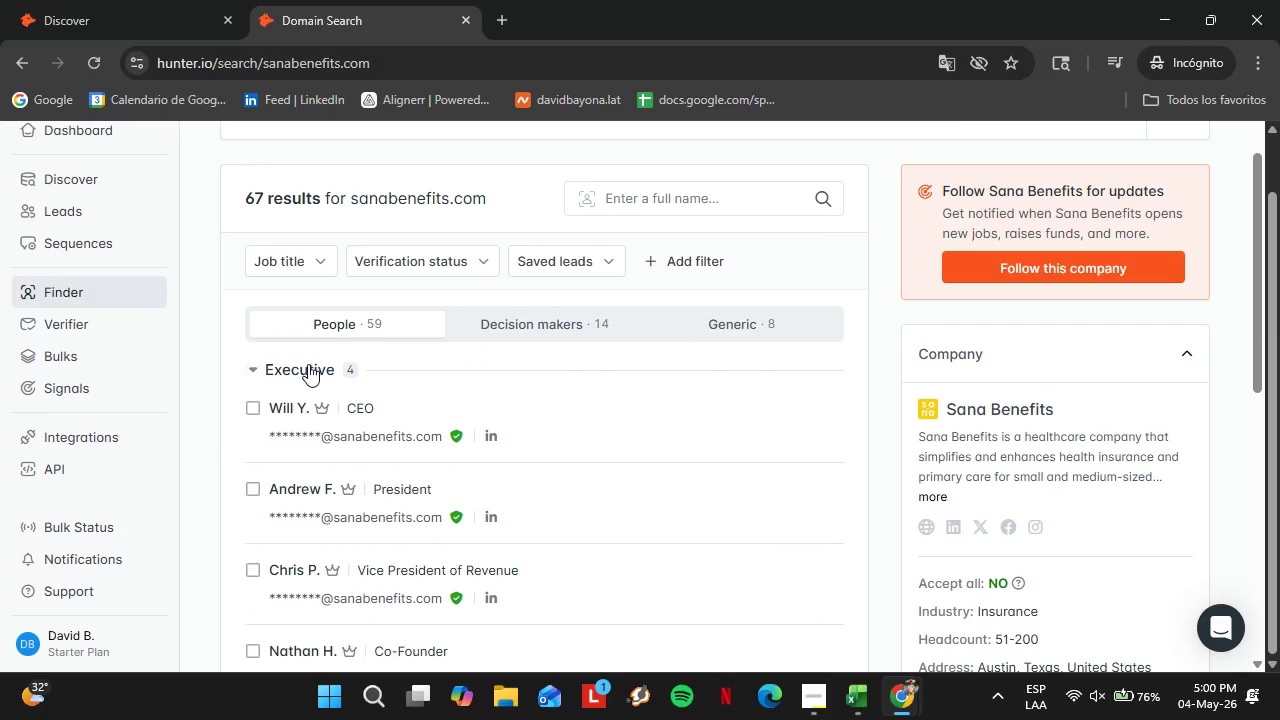 
left_click([308, 364])
 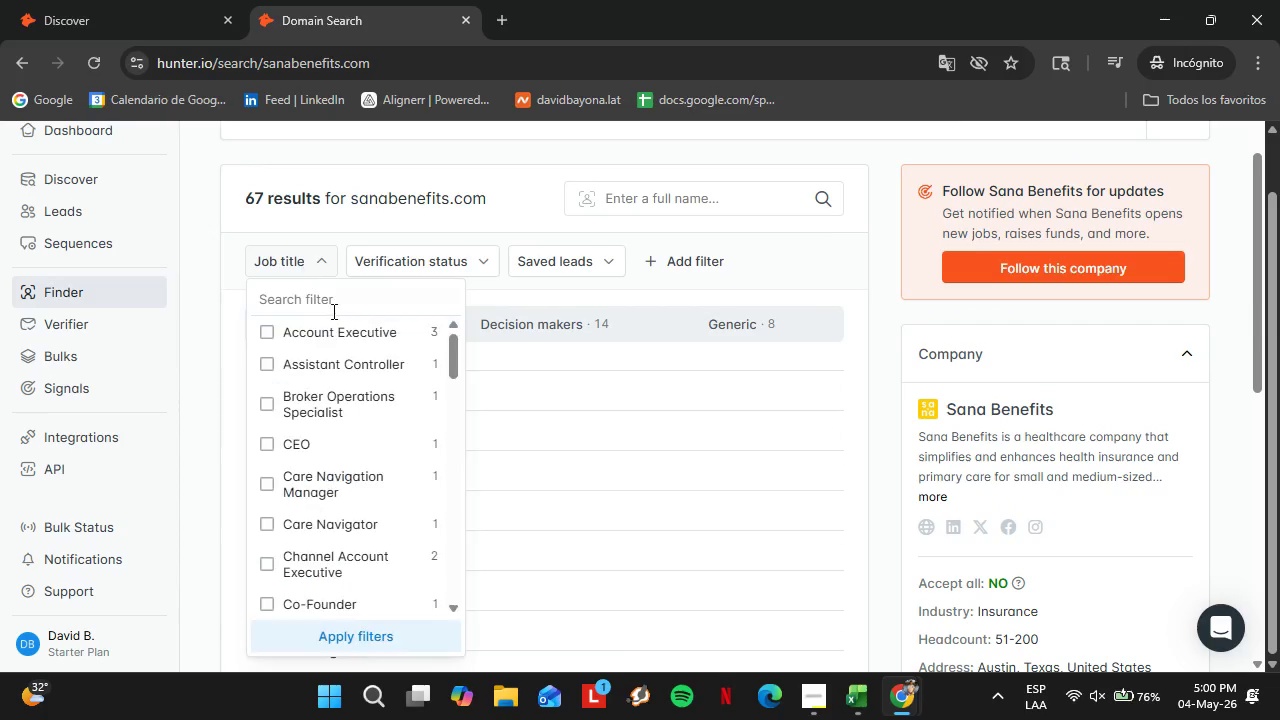 
double_click([332, 313])
 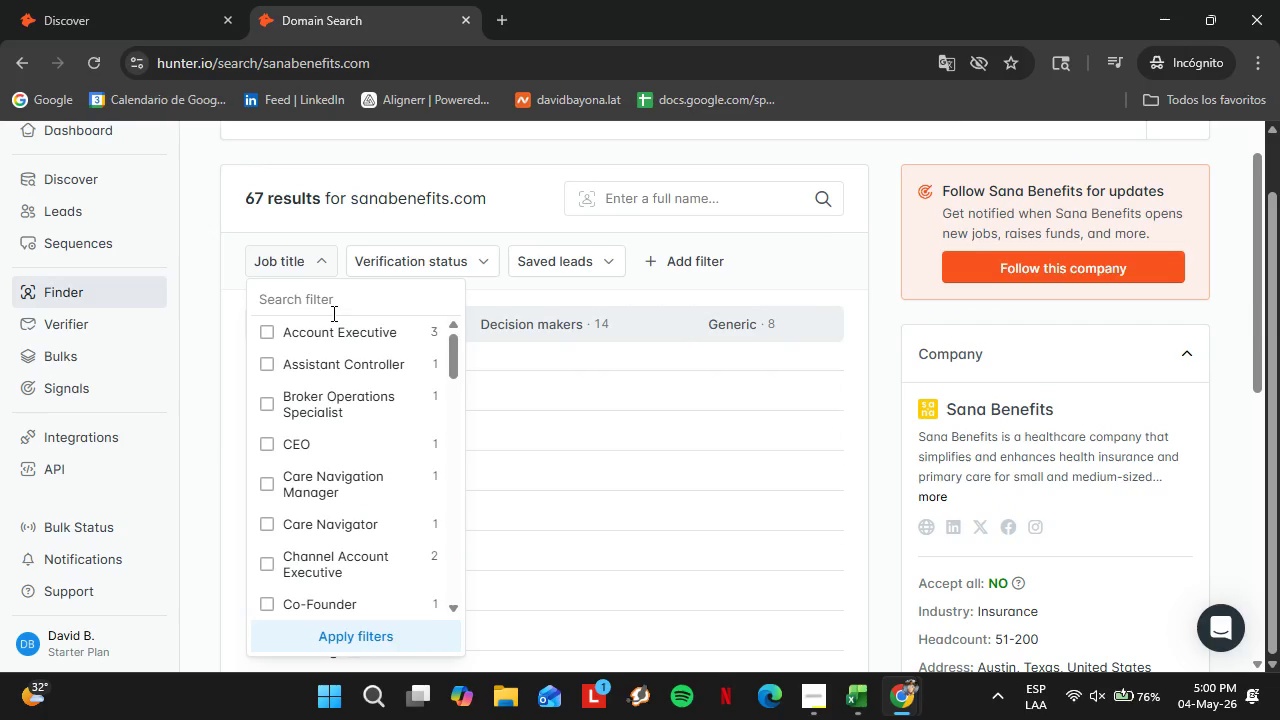 
type(off)
key(Backspace)
key(Backspace)
key(Backspace)
key(Backspace)
key(Backspace)
type(hr)
key(Backspace)
key(Backspace)
key(Backspace)
type(o)
key(Backspace)
type(peop)
 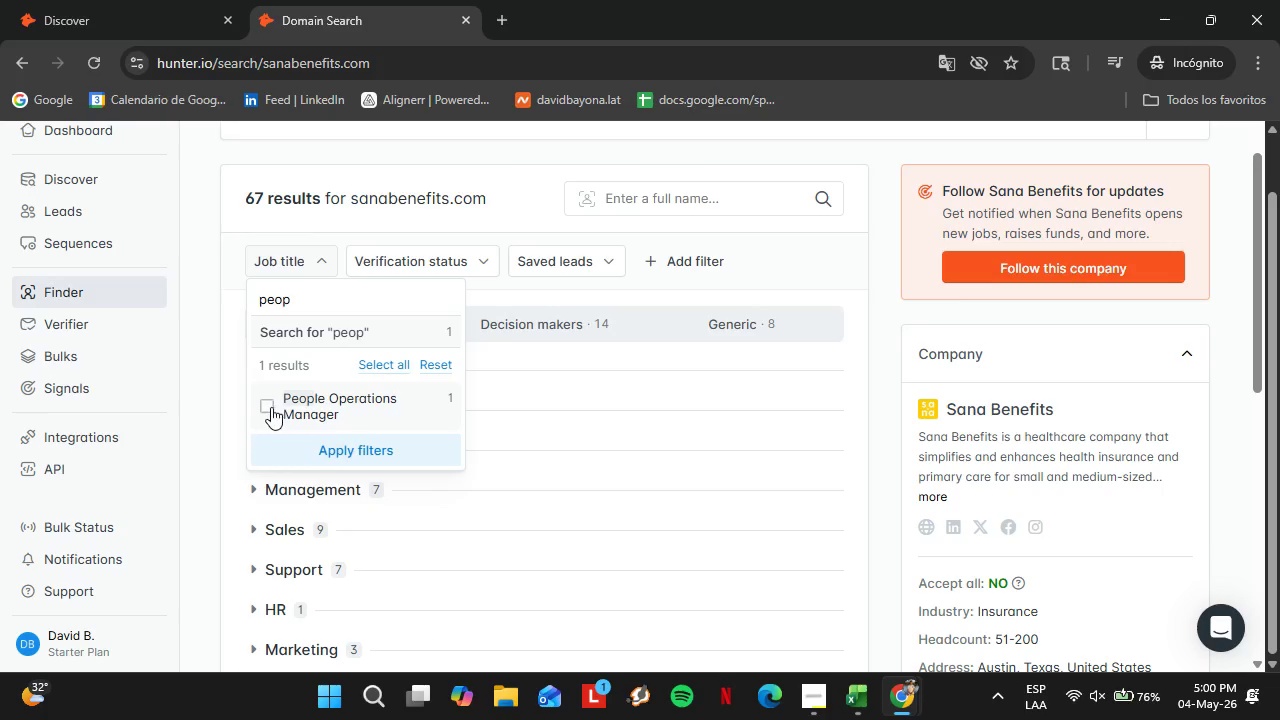 
double_click([394, 473])
 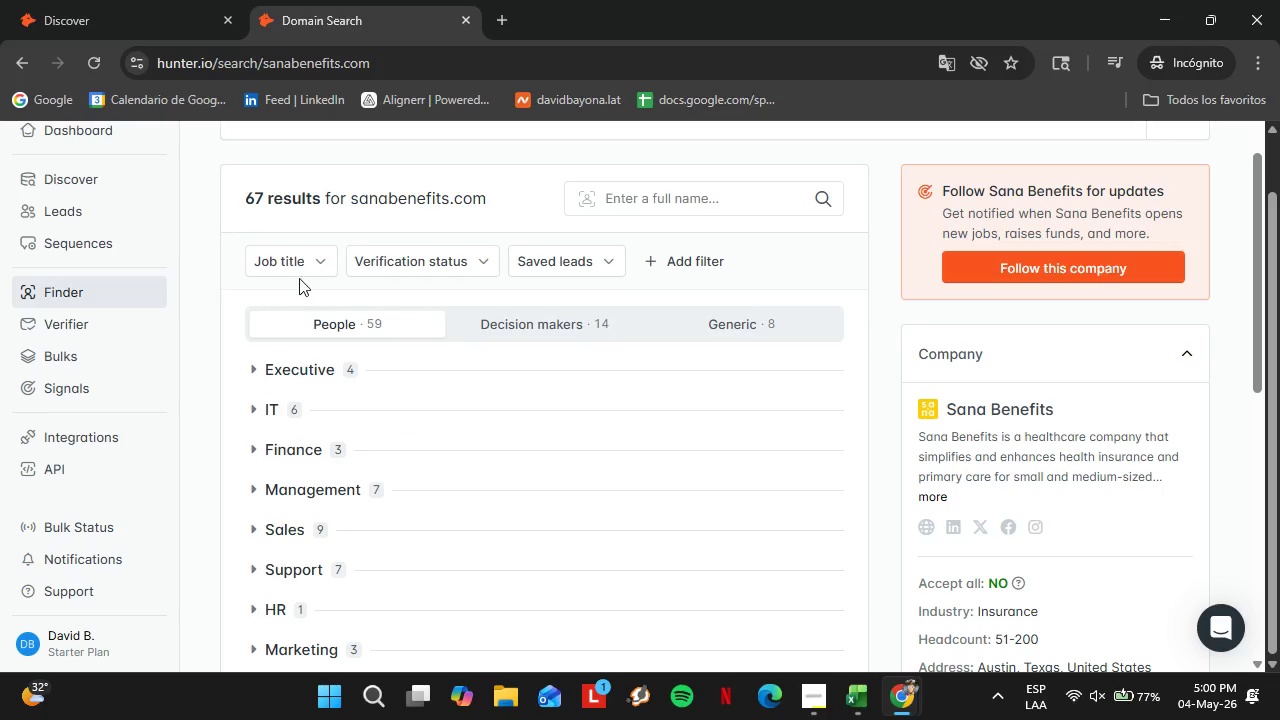 
left_click([302, 269])
 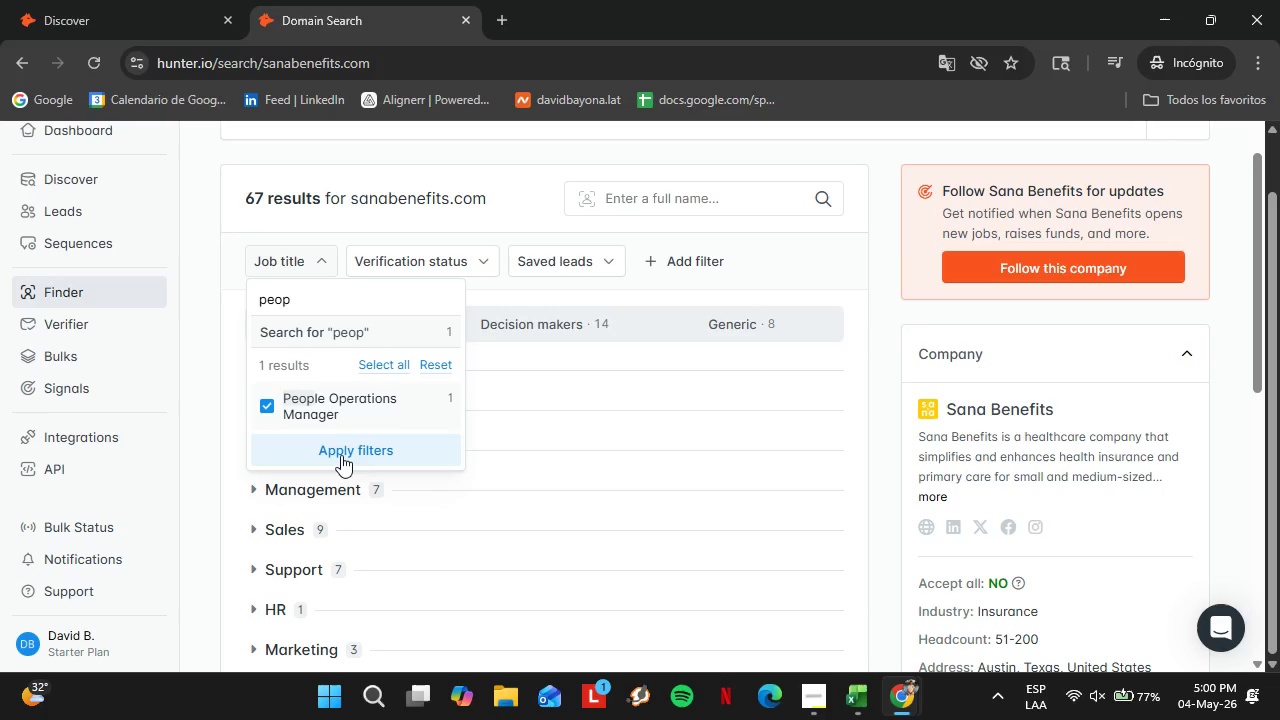 
left_click([342, 455])
 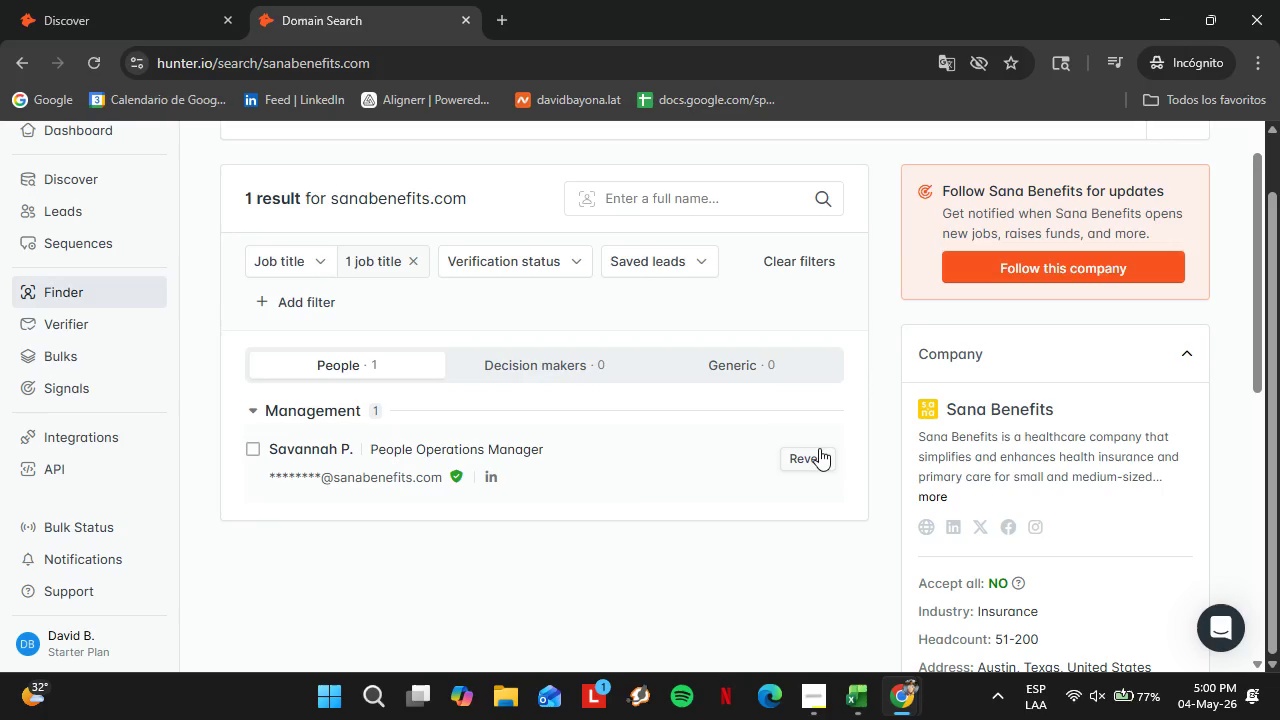 
left_click([826, 451])
 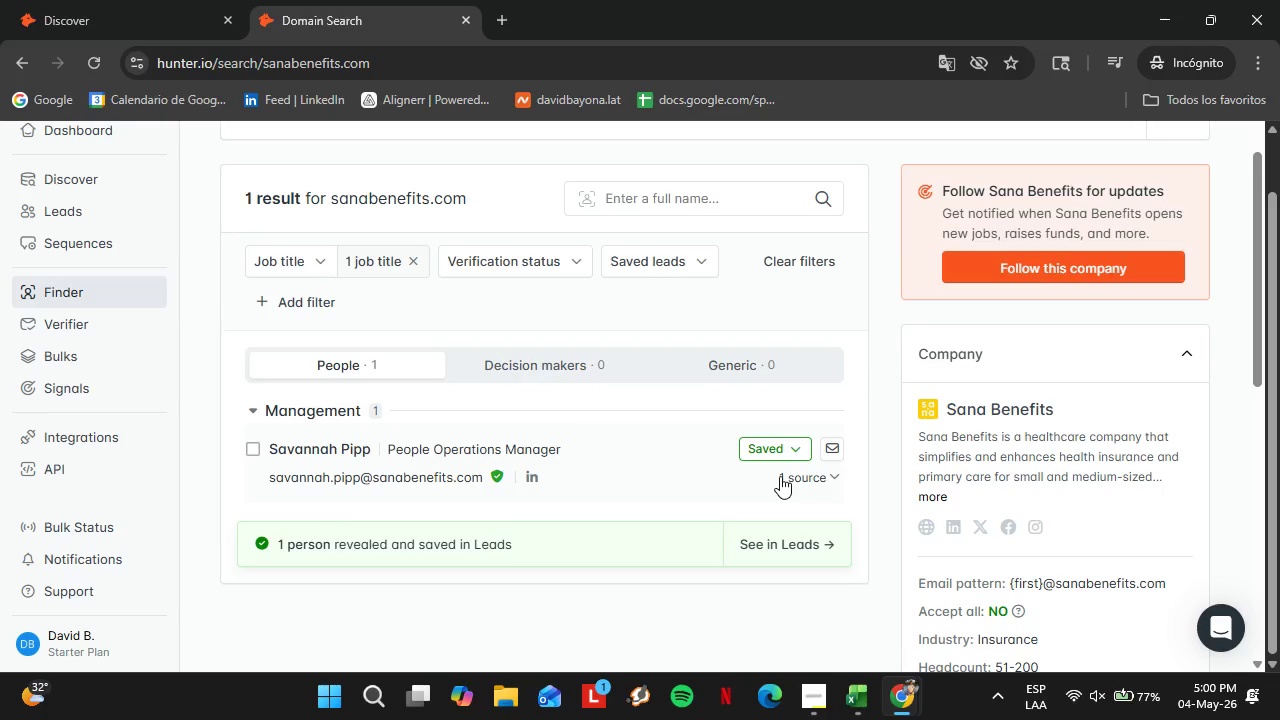 
left_click([764, 448])
 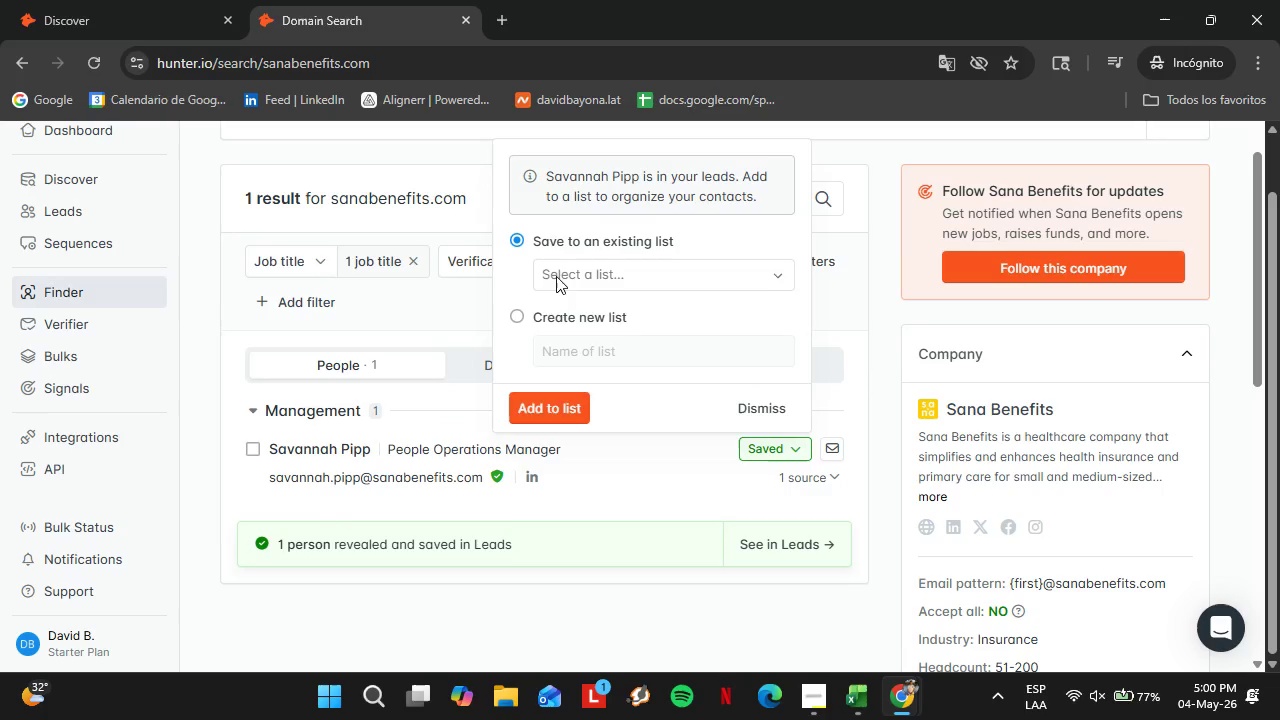 
left_click([558, 275])
 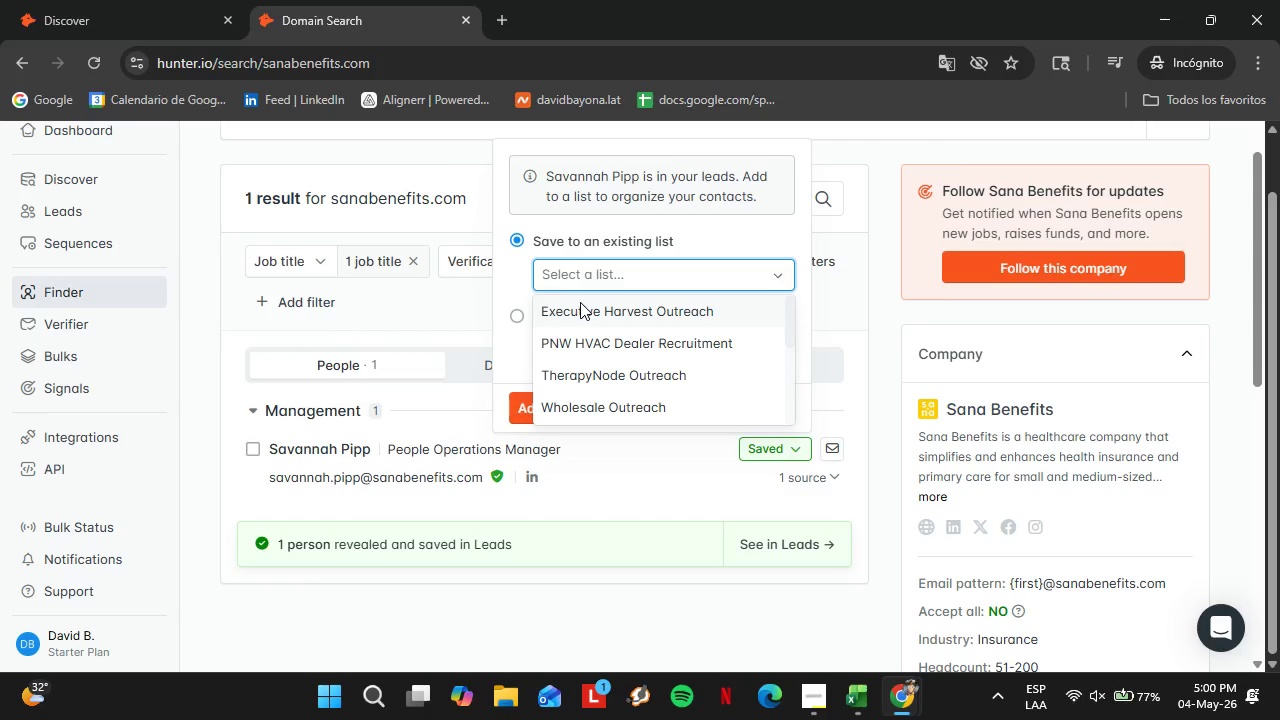 
left_click([580, 302])
 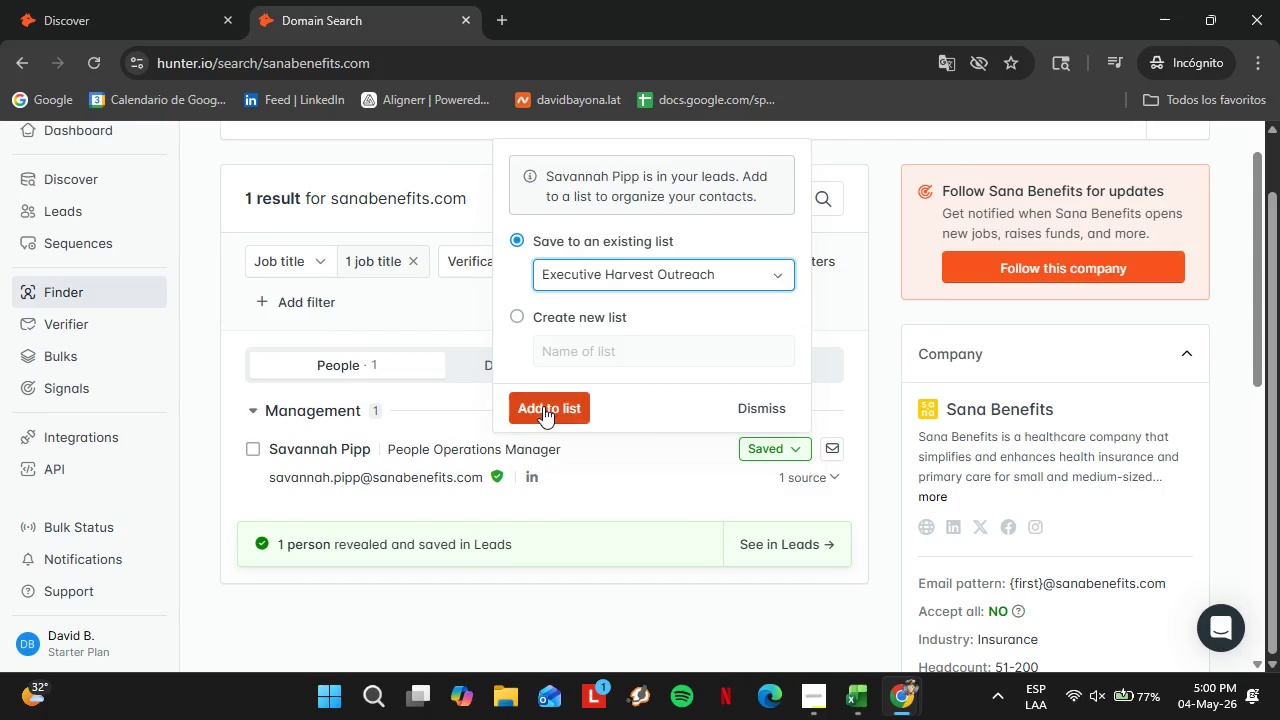 
left_click([543, 406])
 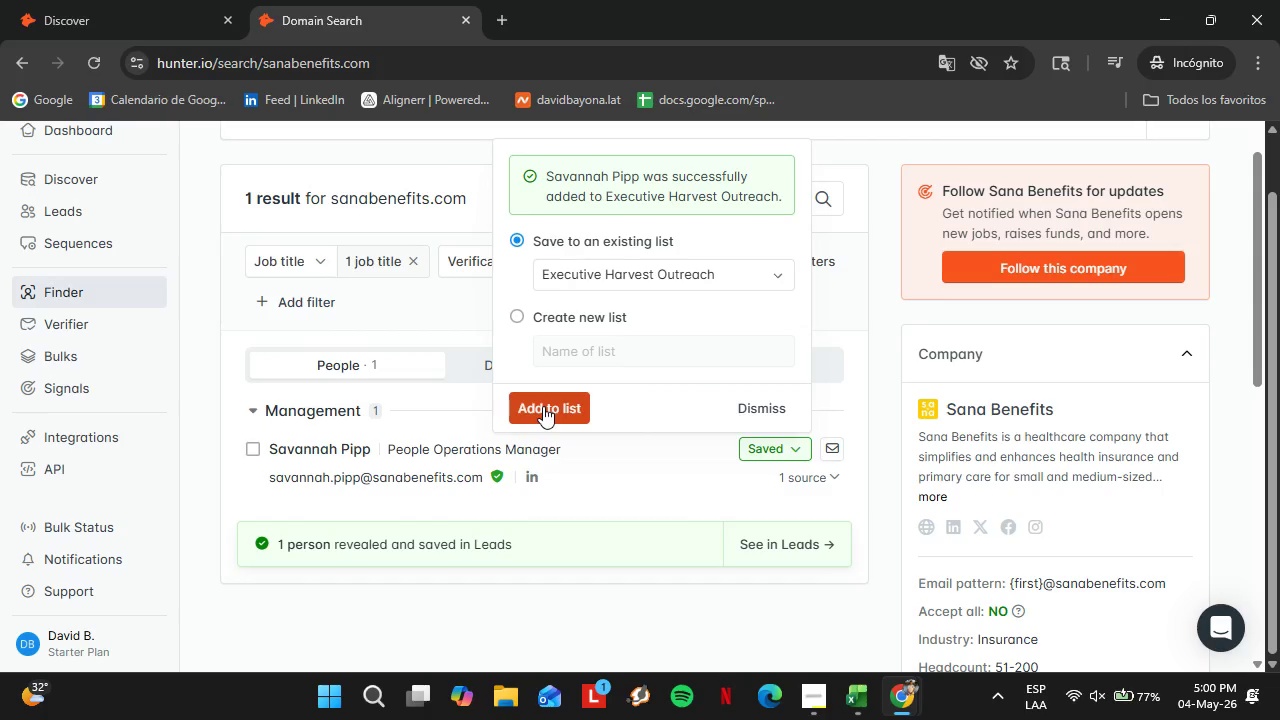 
wait(5.06)
 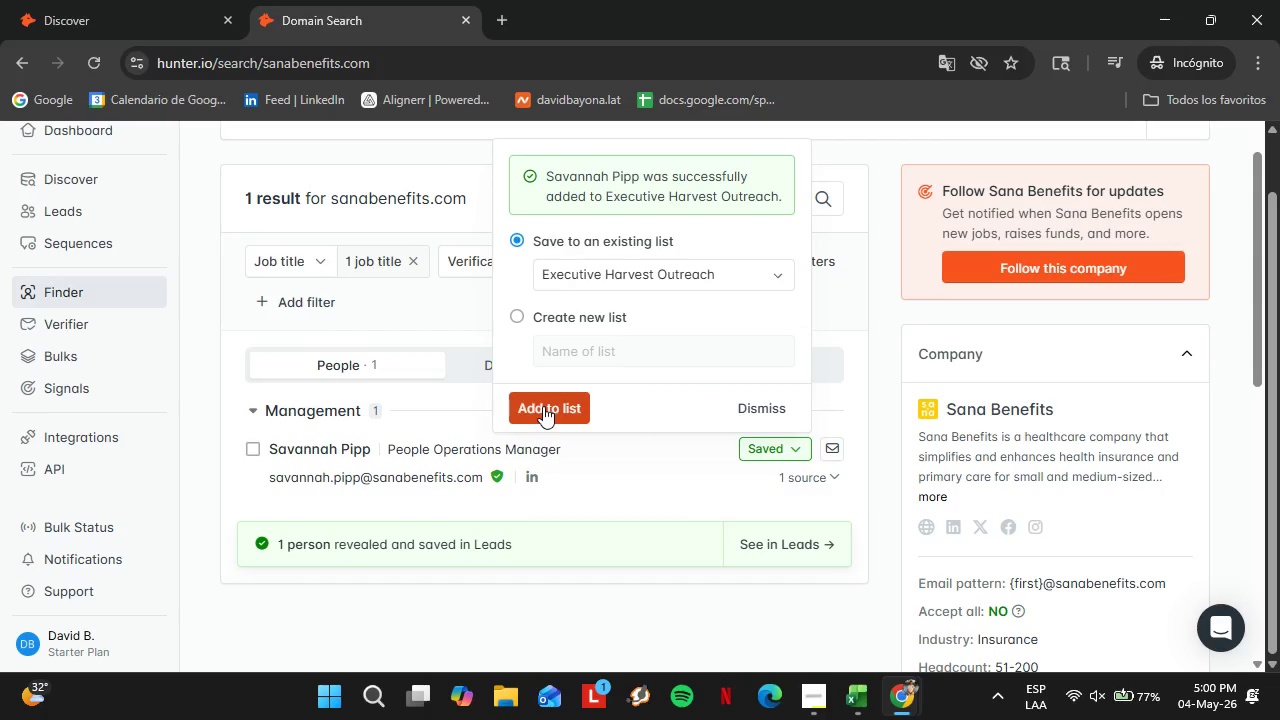 
left_click([753, 410])
 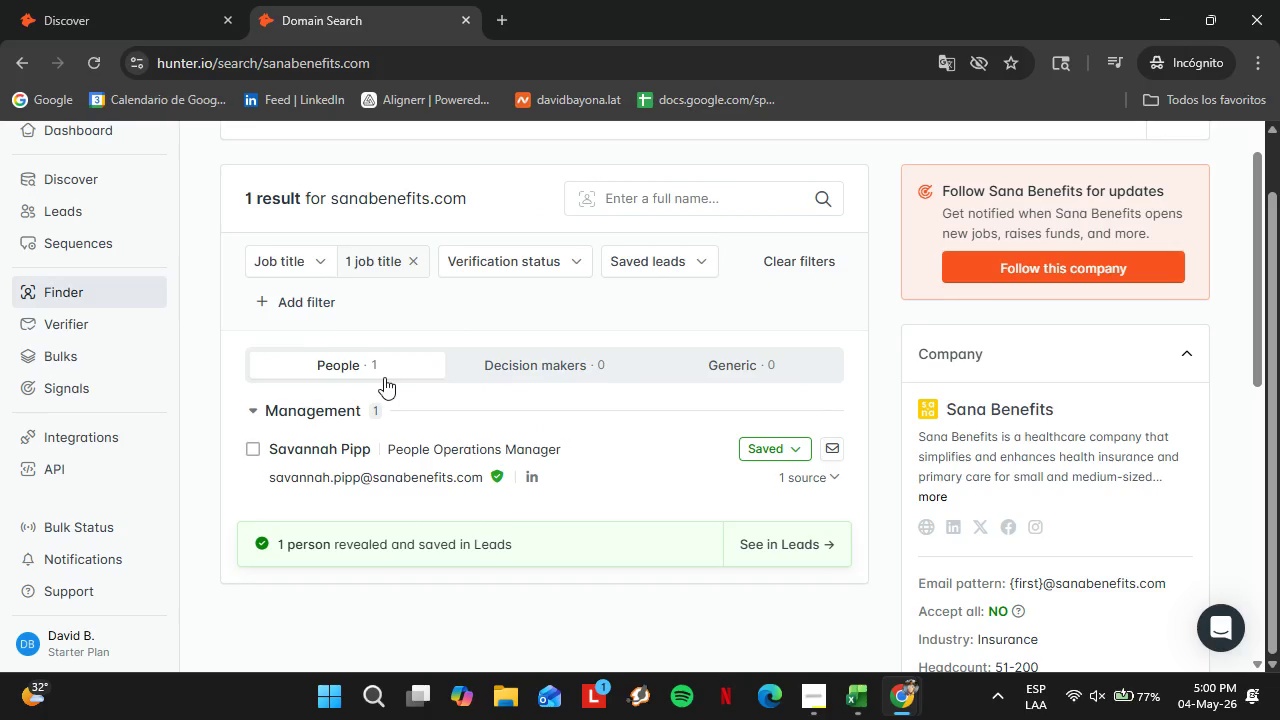 
left_click([381, 288])
 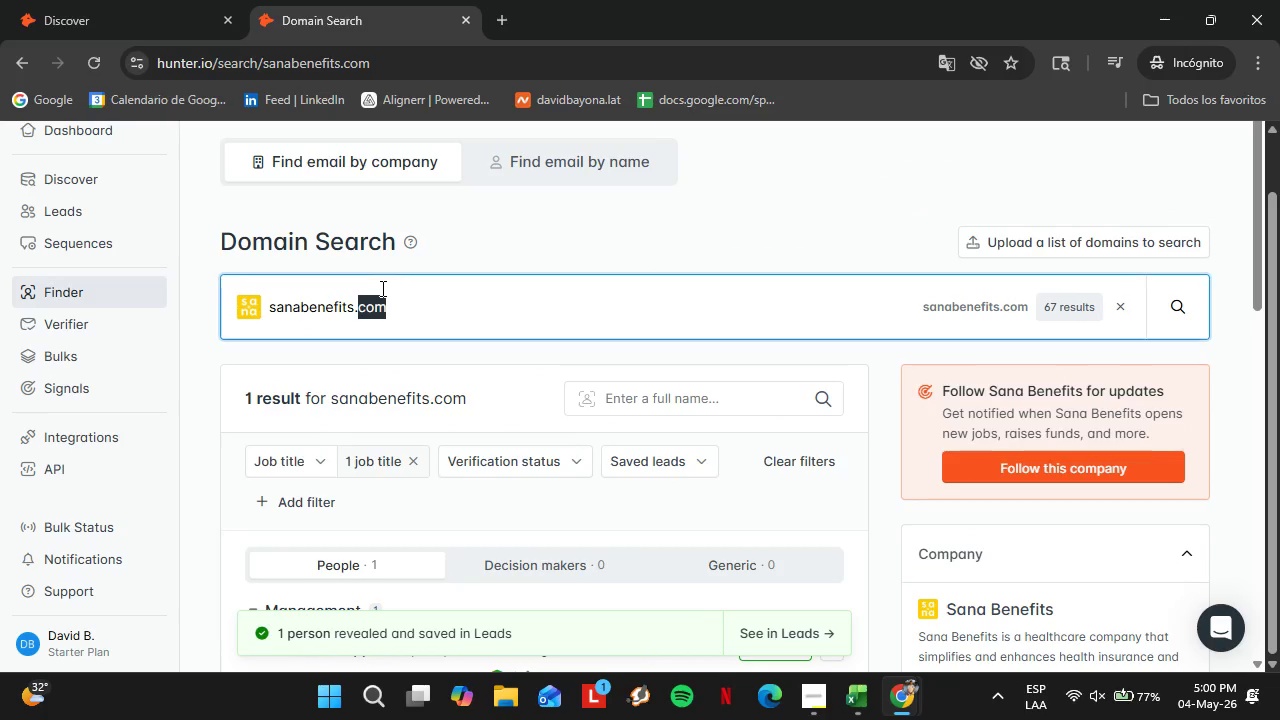 
scroll: coordinate [384, 377], scroll_direction: up, amount: 2.0
 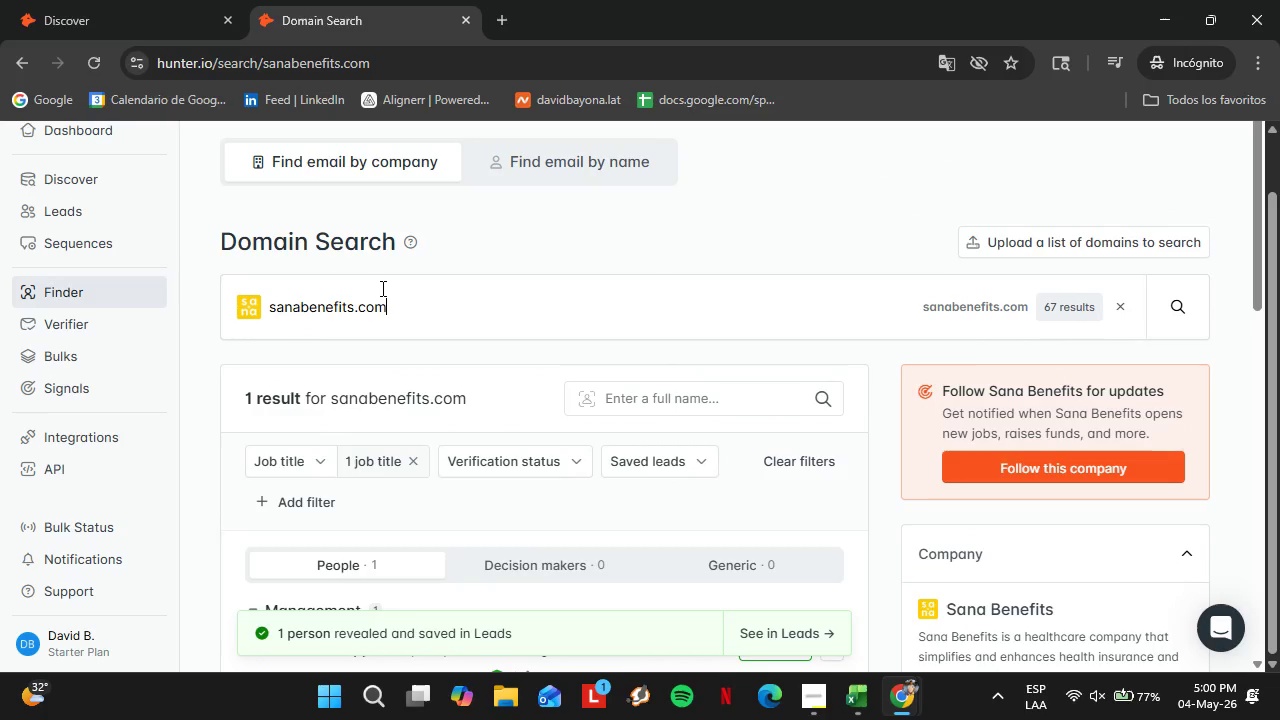 
double_click([381, 288])
 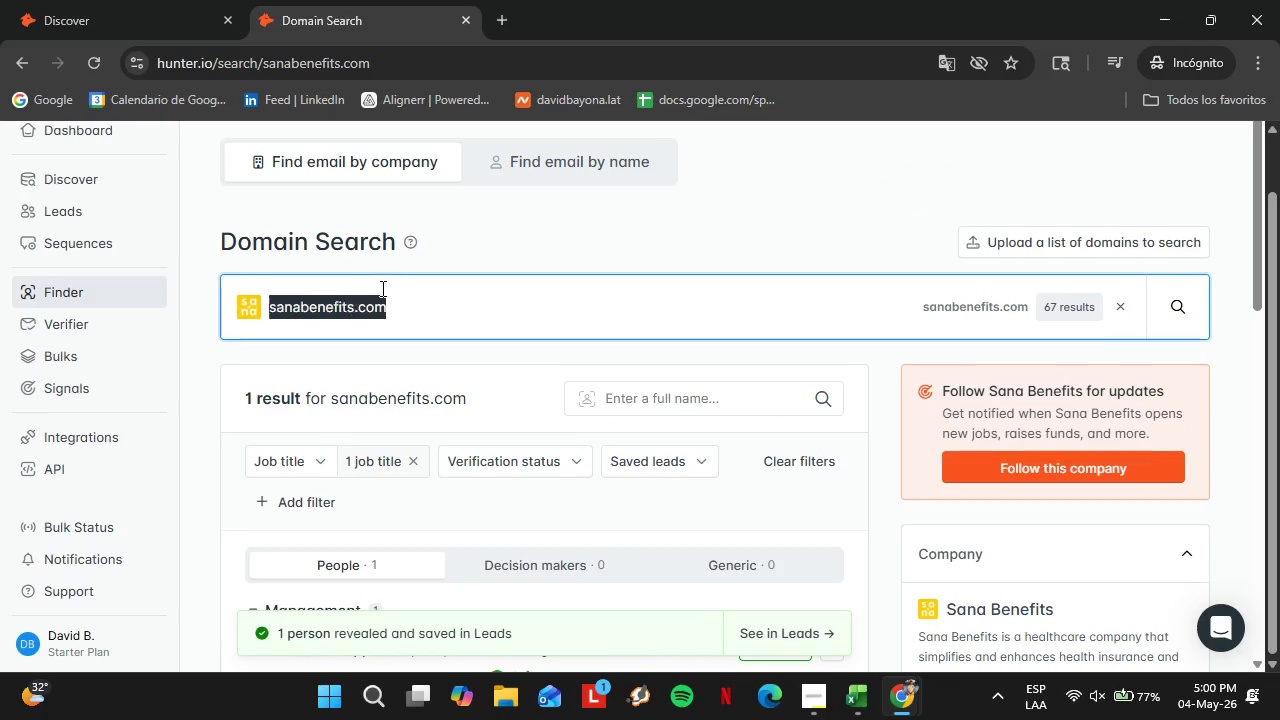 
triple_click([381, 288])
 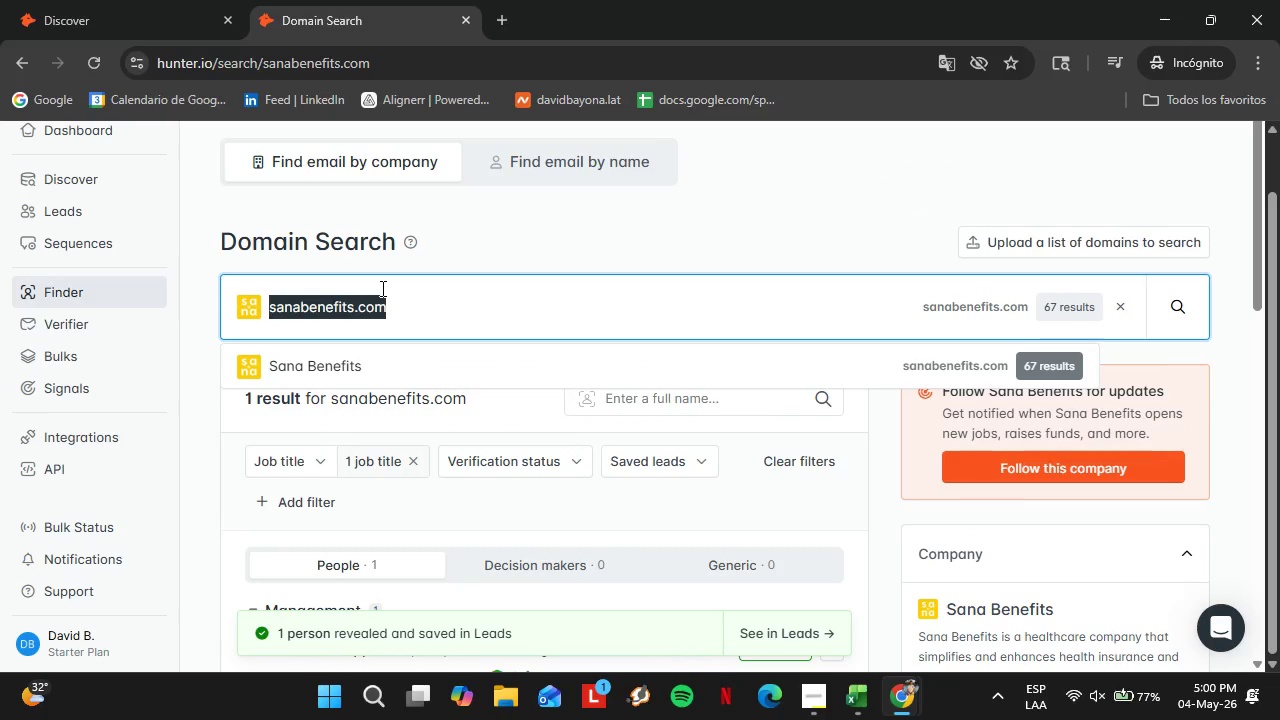 
type(drata.com)
 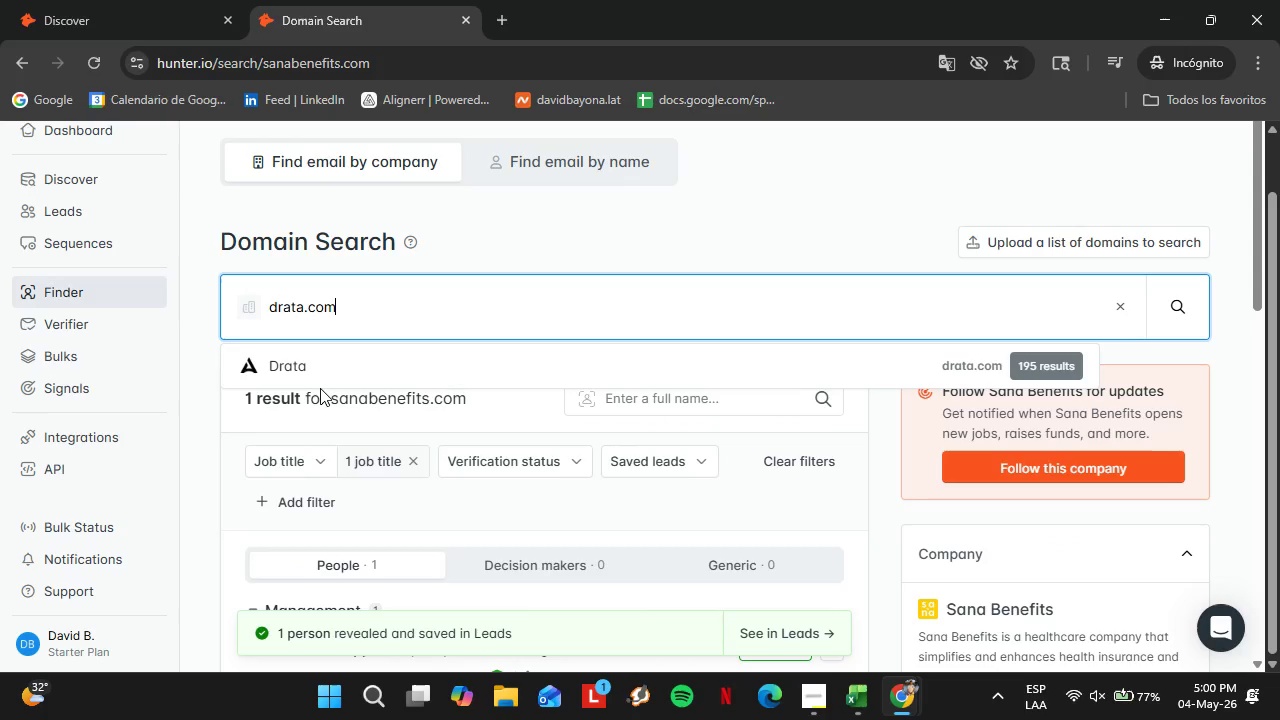 
left_click([319, 377])
 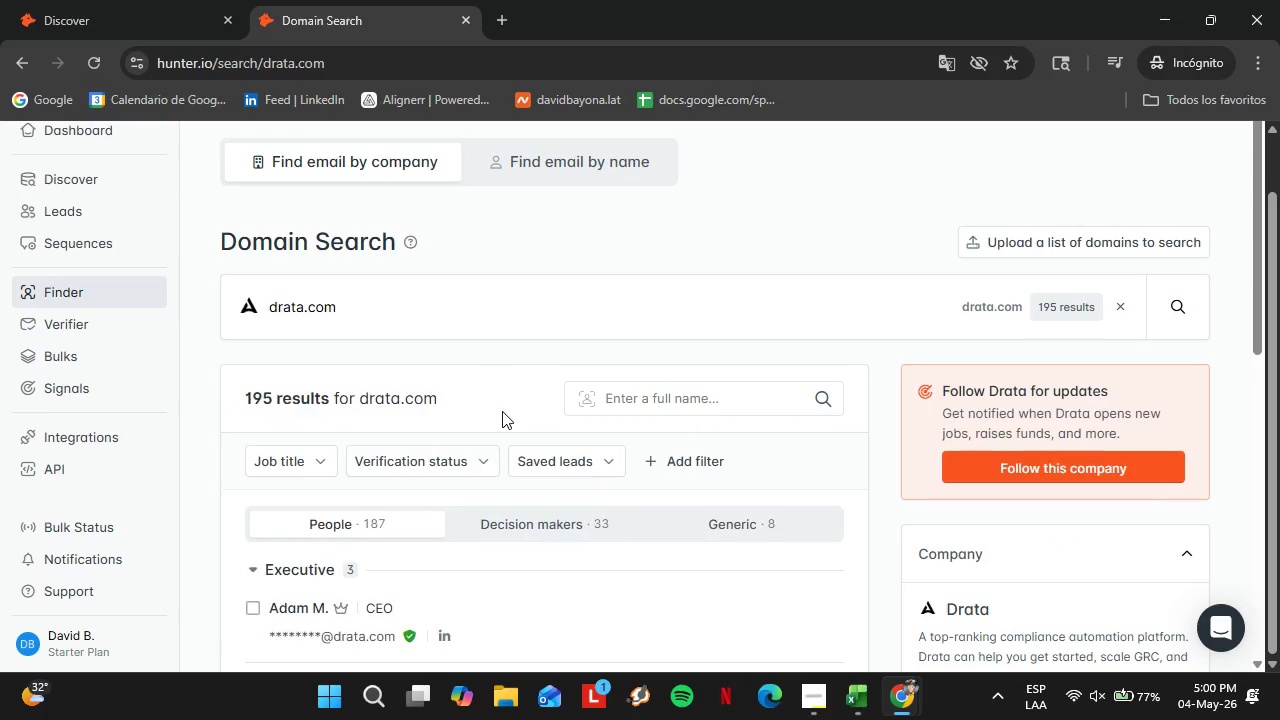 
left_click([293, 373])
 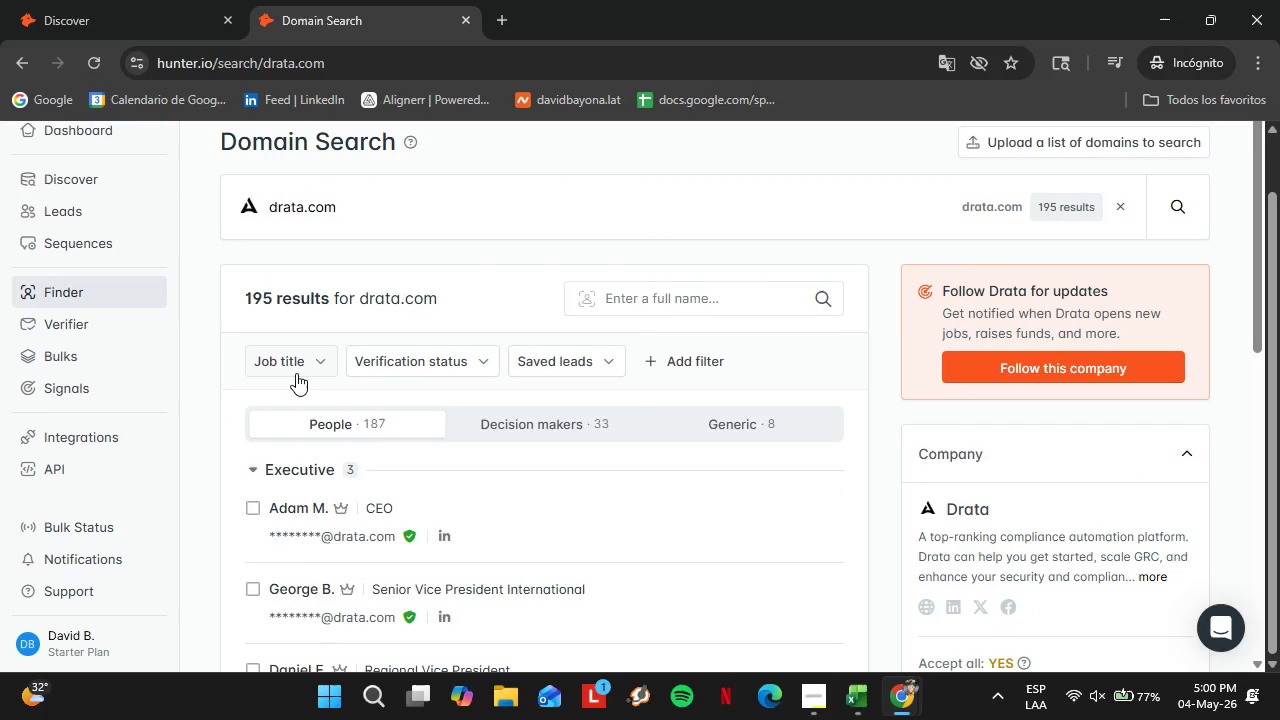 
scroll: coordinate [470, 421], scroll_direction: down, amount: 1.0
 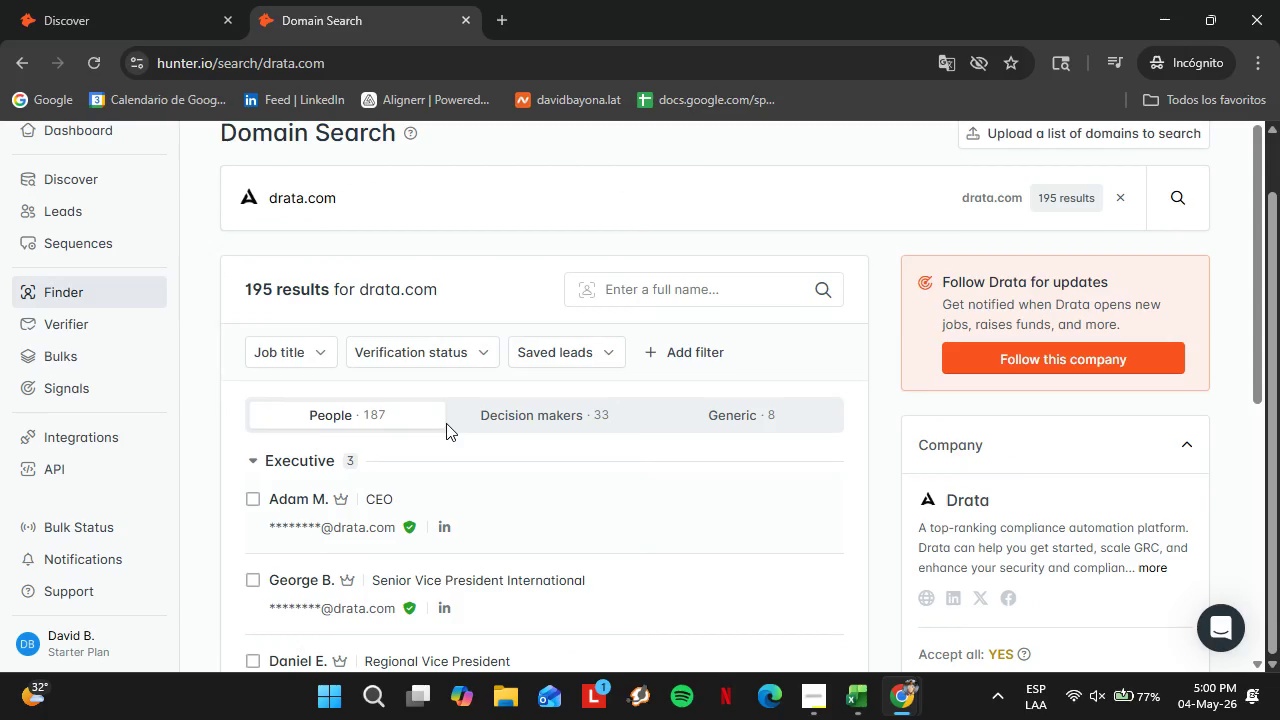 
left_click([326, 387])
 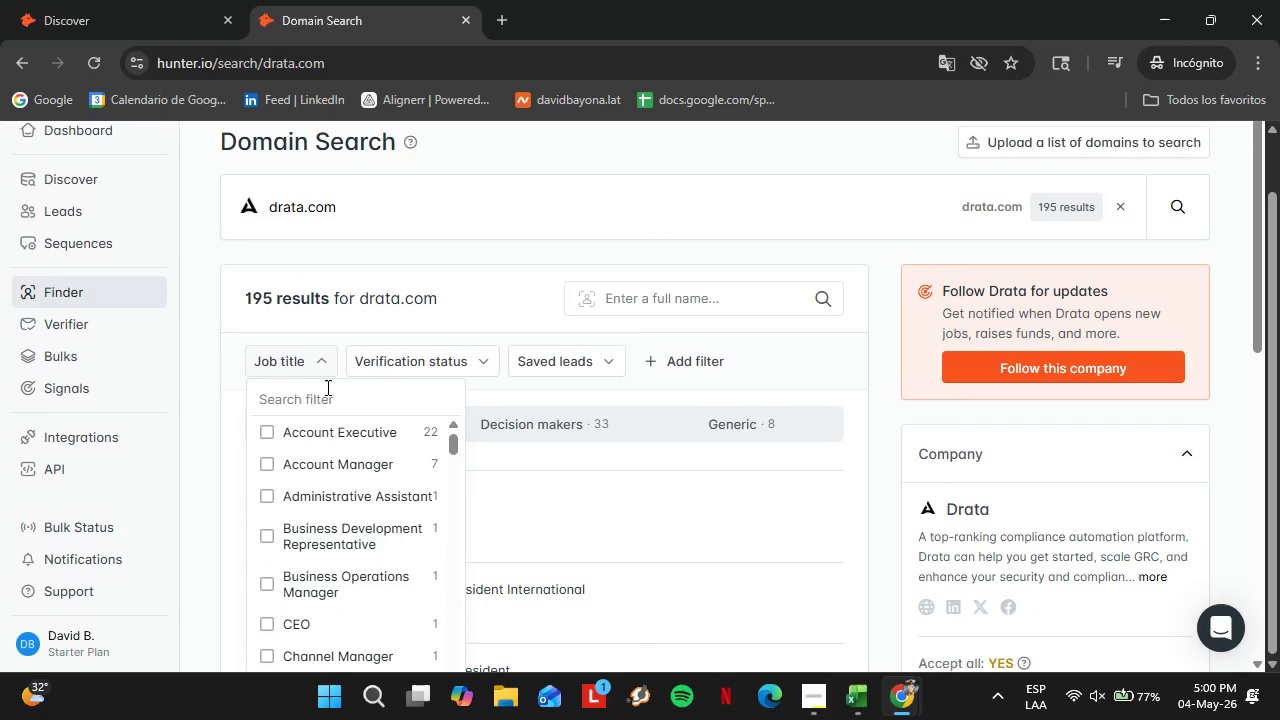 
type(off)
key(Backspace)
key(Backspace)
key(Backspace)
key(Backspace)
type(hr)
key(Backspace)
key(Backspace)
key(Backspace)
type(peo)
 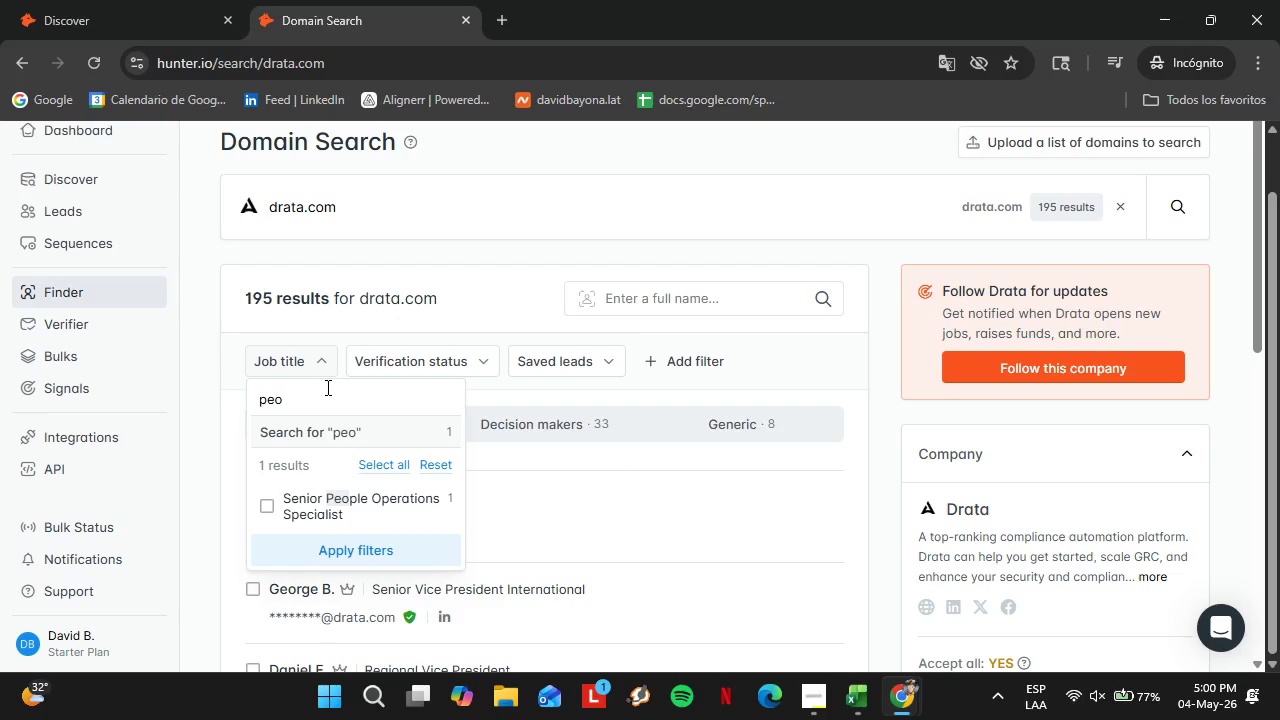 
left_click([326, 387])
 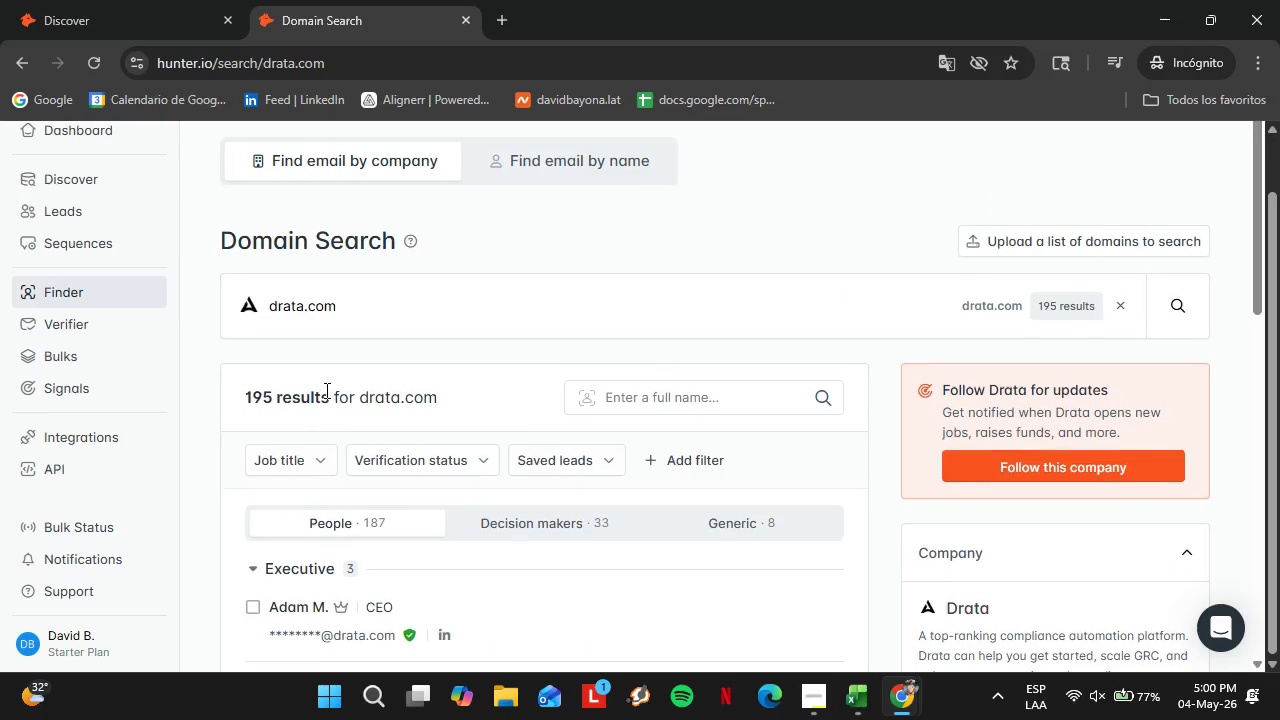 
scroll: coordinate [326, 387], scroll_direction: up, amount: 1.0
 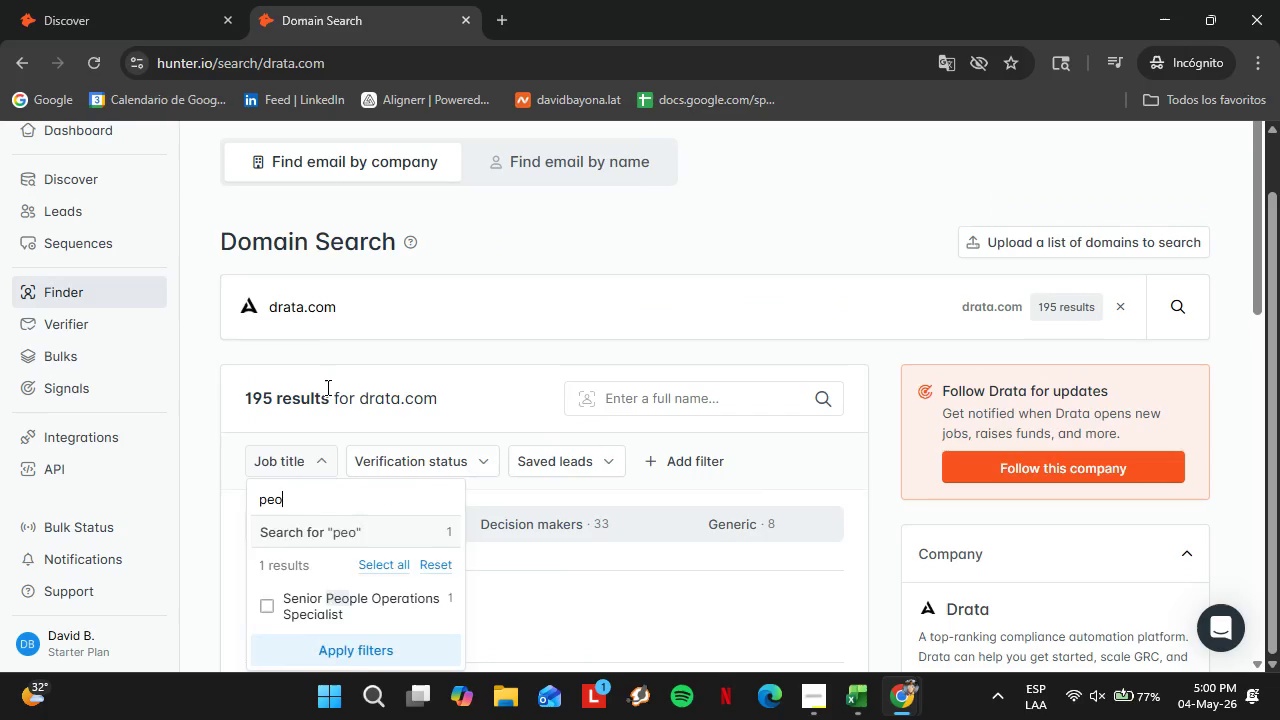 
scroll: coordinate [325, 390], scroll_direction: down, amount: 2.0
 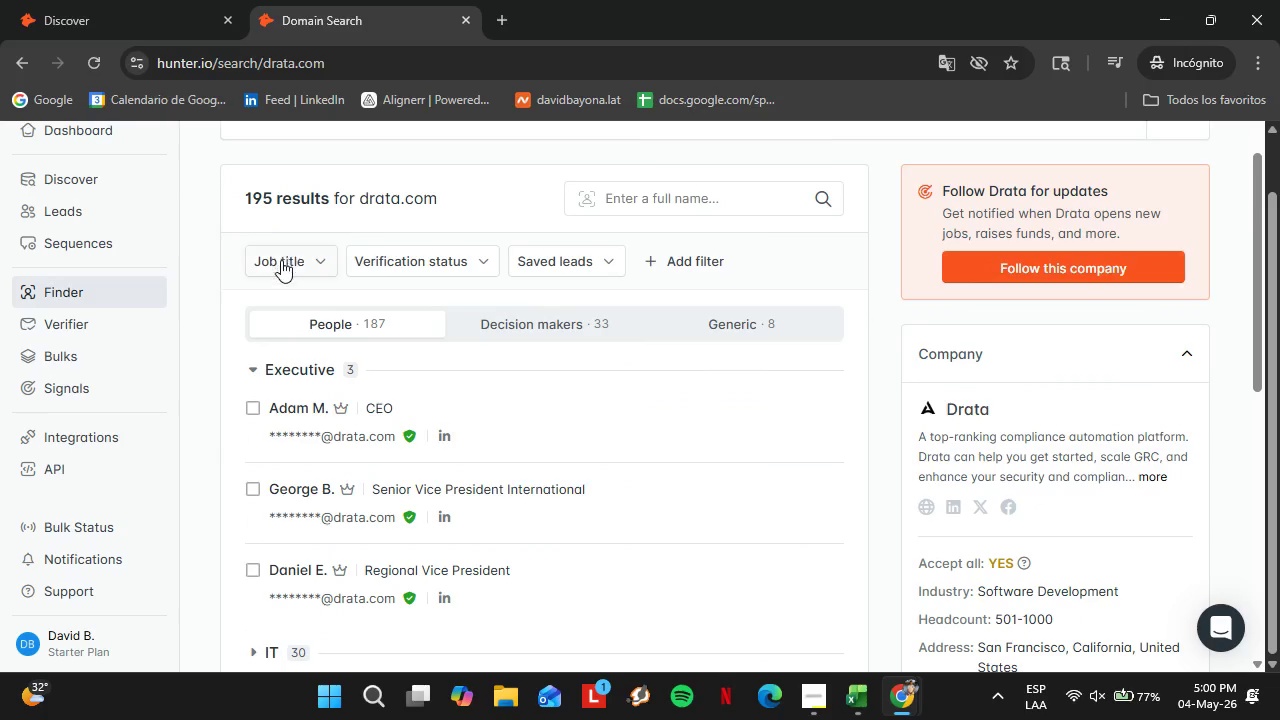 
left_click([279, 260])
 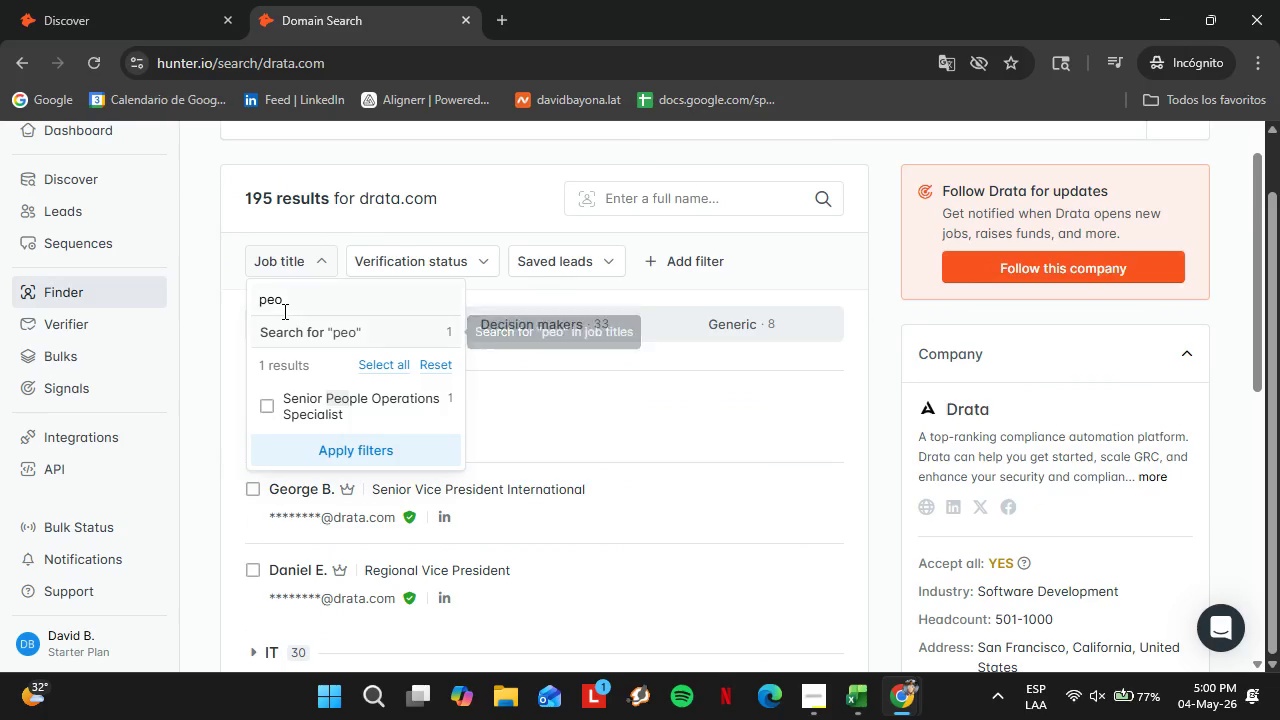 
left_click([283, 311])
 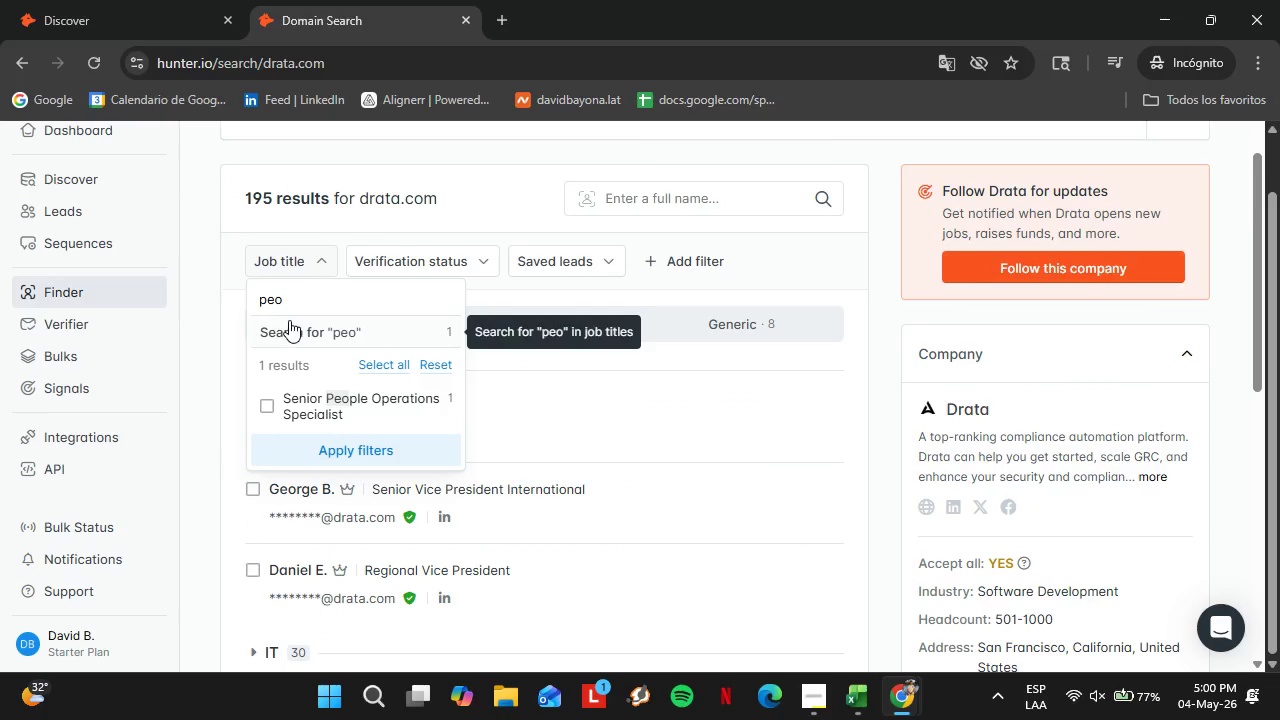 
left_click([281, 303])
 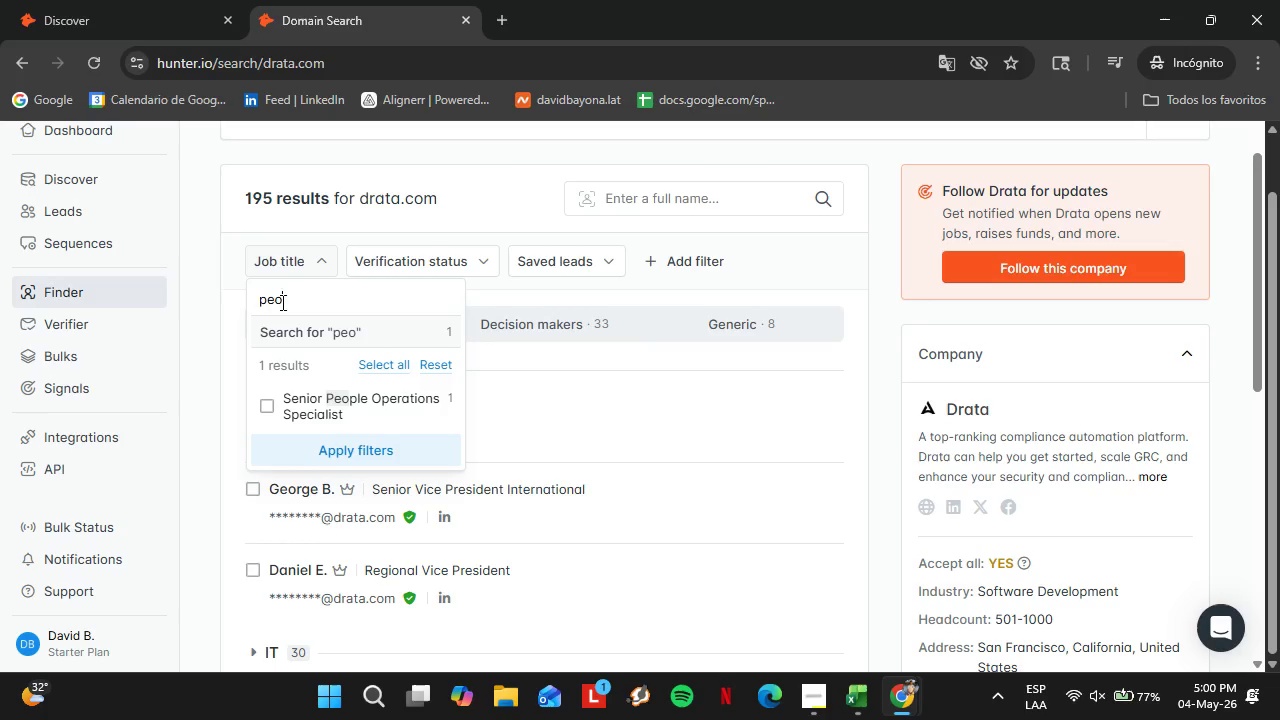 
double_click([281, 302])
 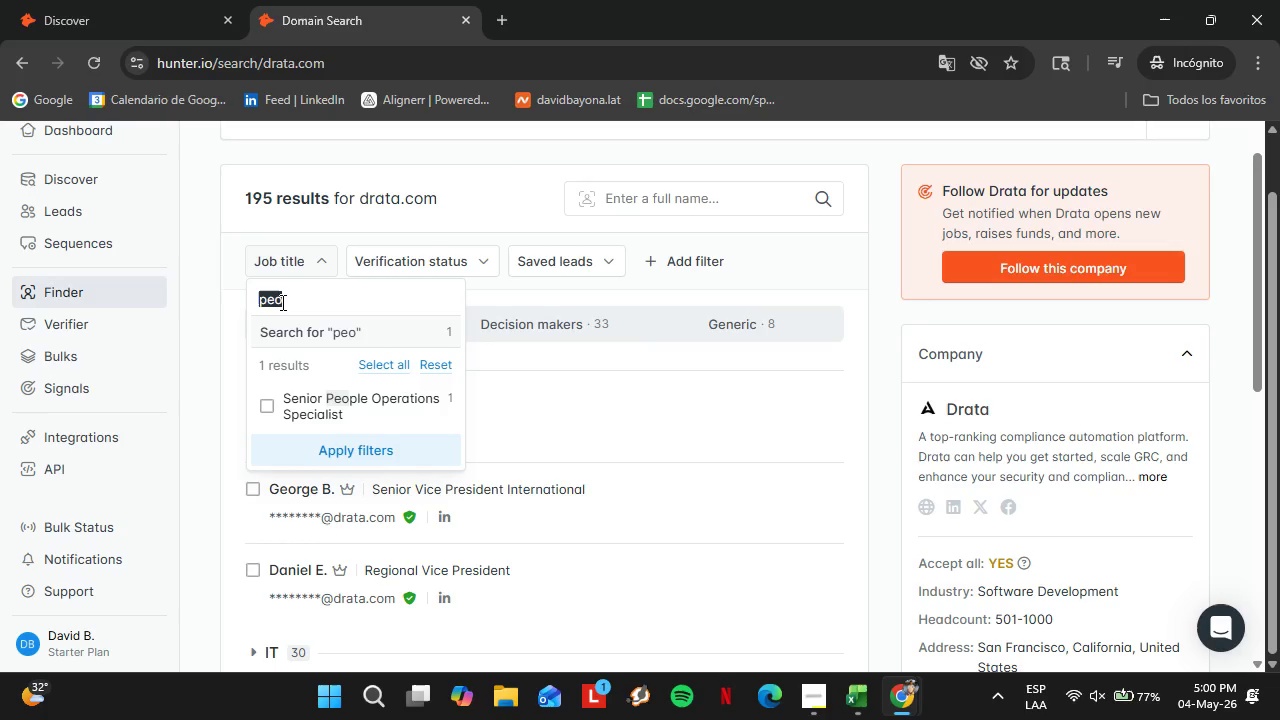 
triple_click([281, 302])
 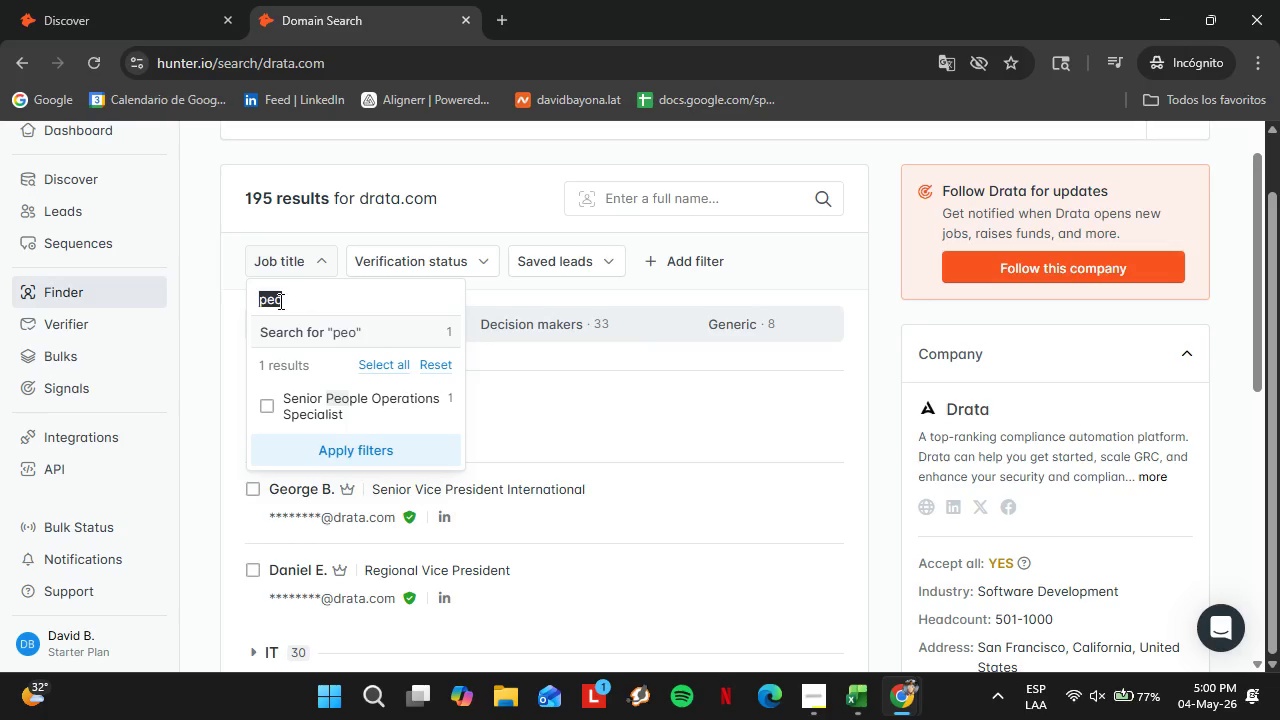 
type(opera)
 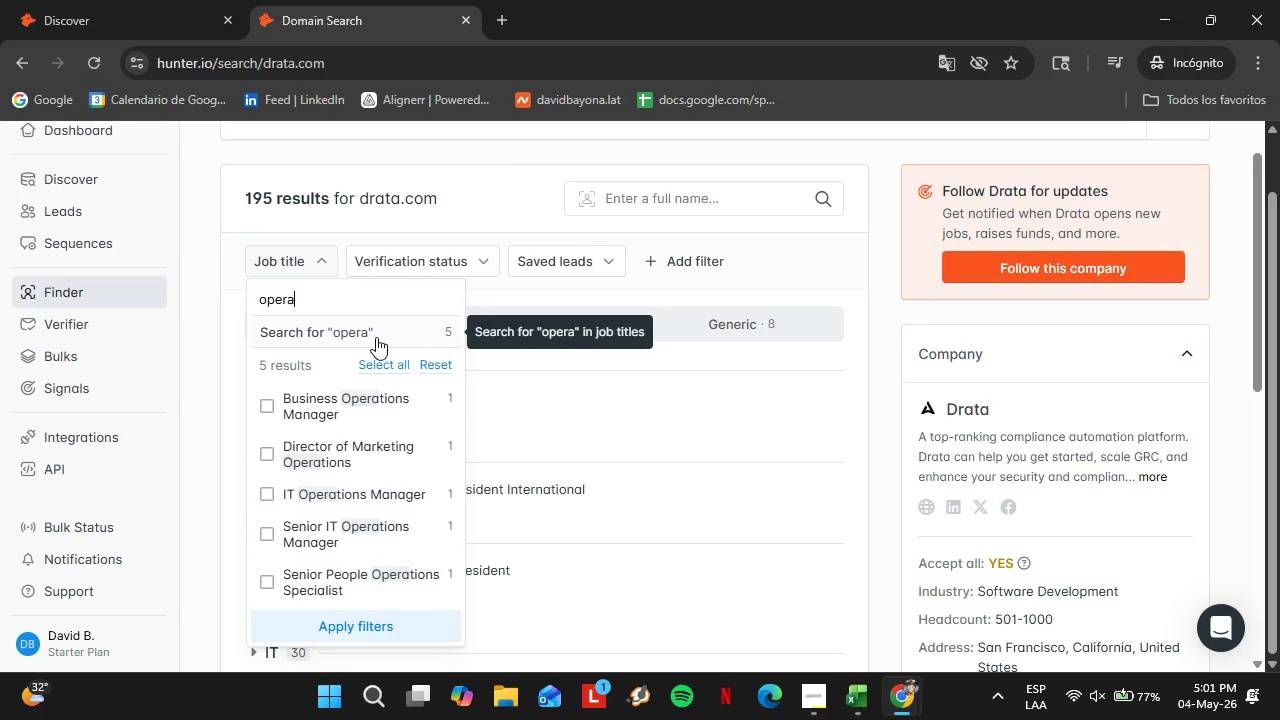 
key(T)
 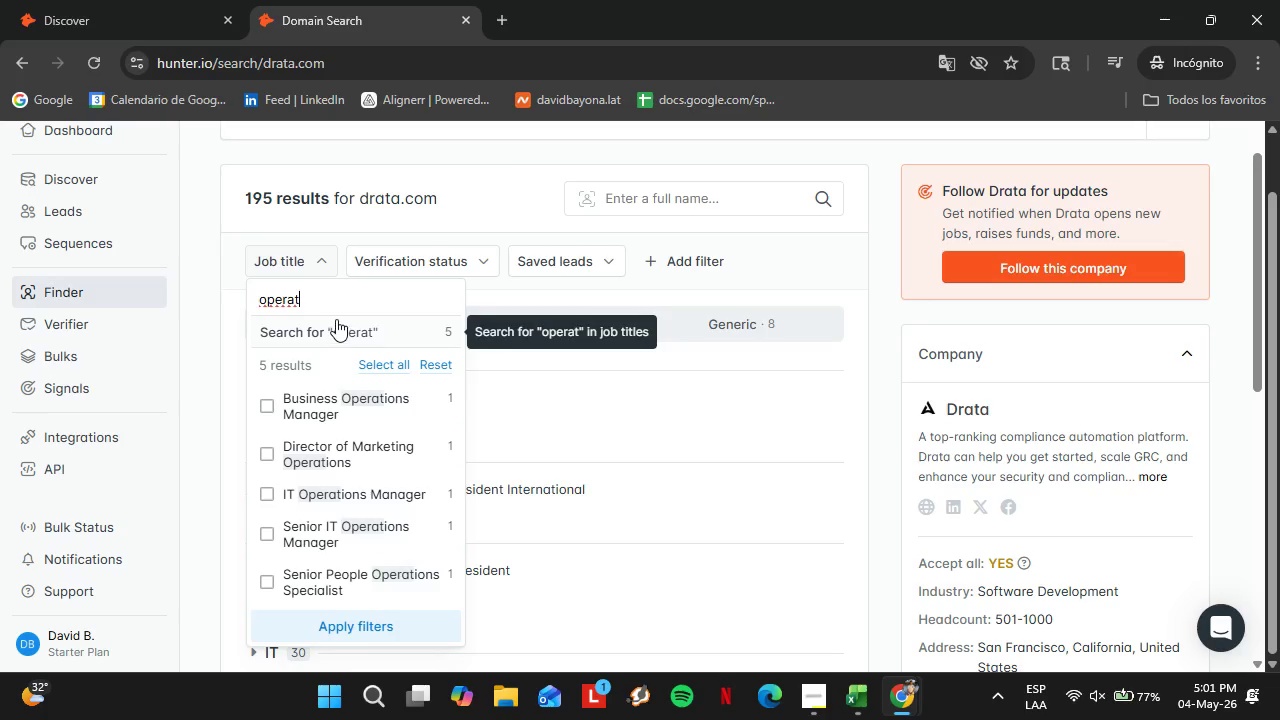 
scroll: coordinate [336, 318], scroll_direction: up, amount: 1.0
 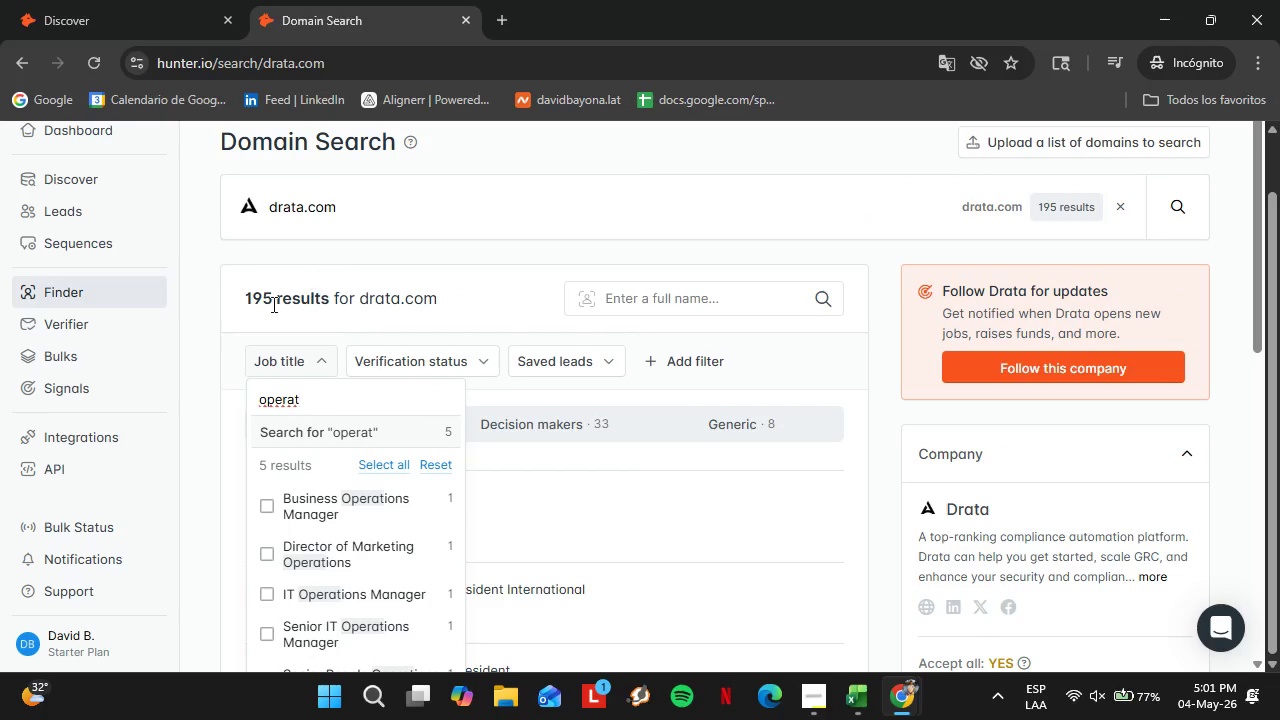 
left_click_drag(start_coordinate=[306, 395], to_coordinate=[257, 395])
 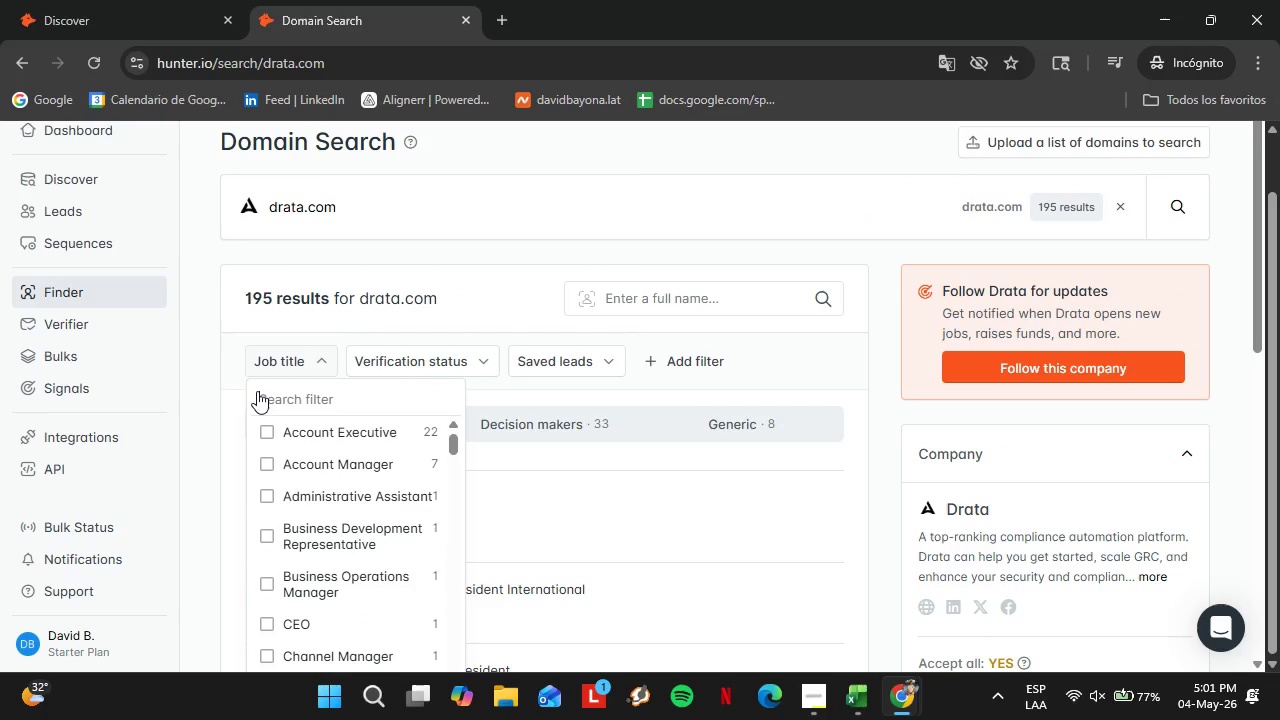 
key(Backspace)
 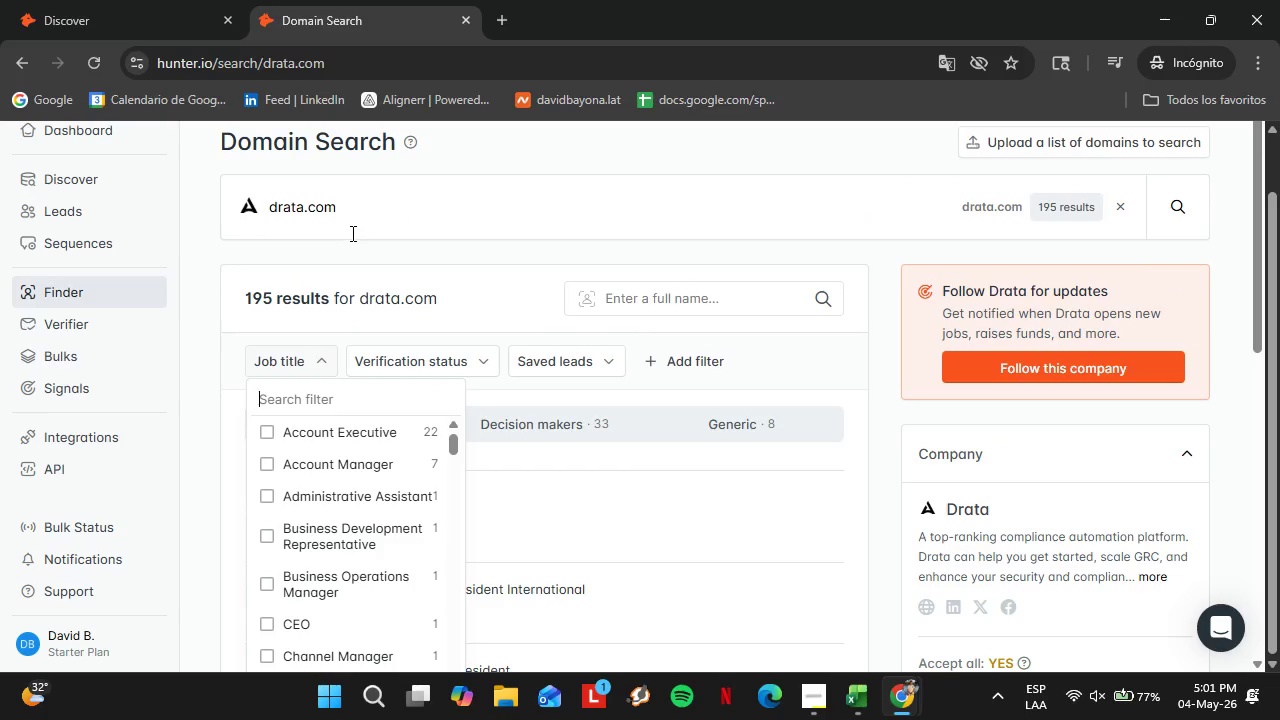 
double_click([351, 233])
 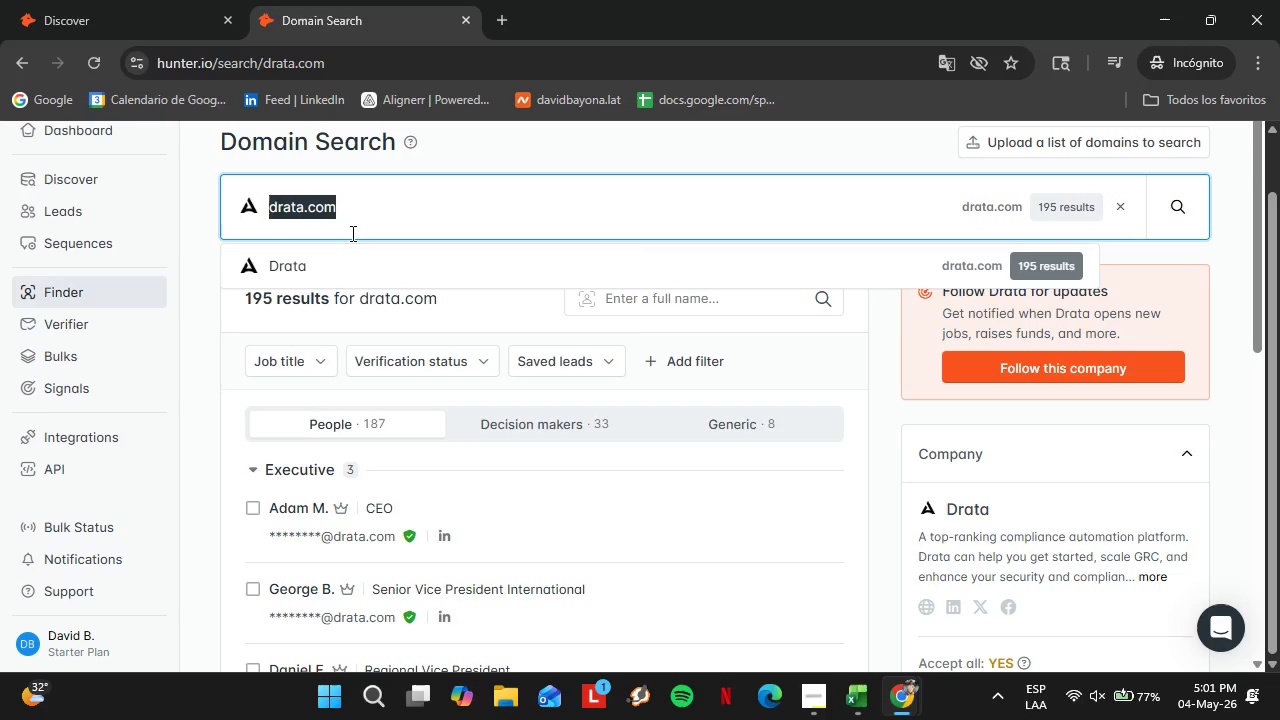 
triple_click([351, 233])
 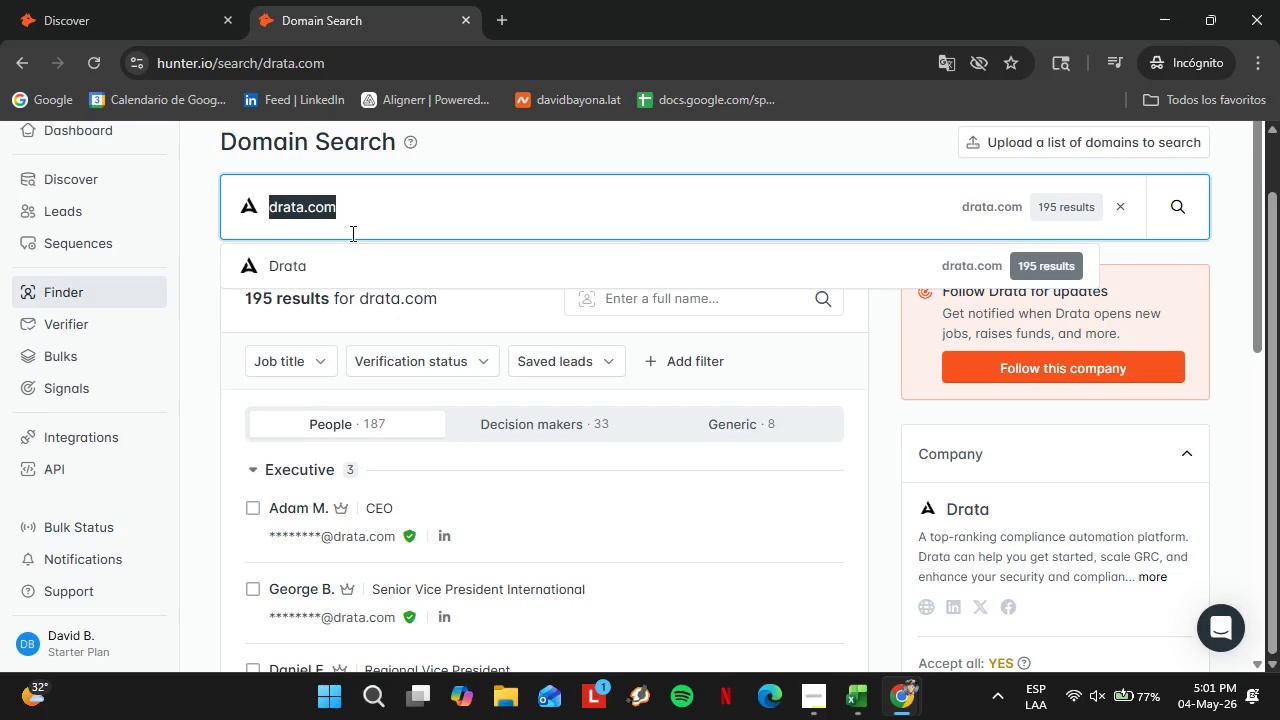 
type(kea\p)
key(Backspace)
key(Backspace)
type(p.com)
 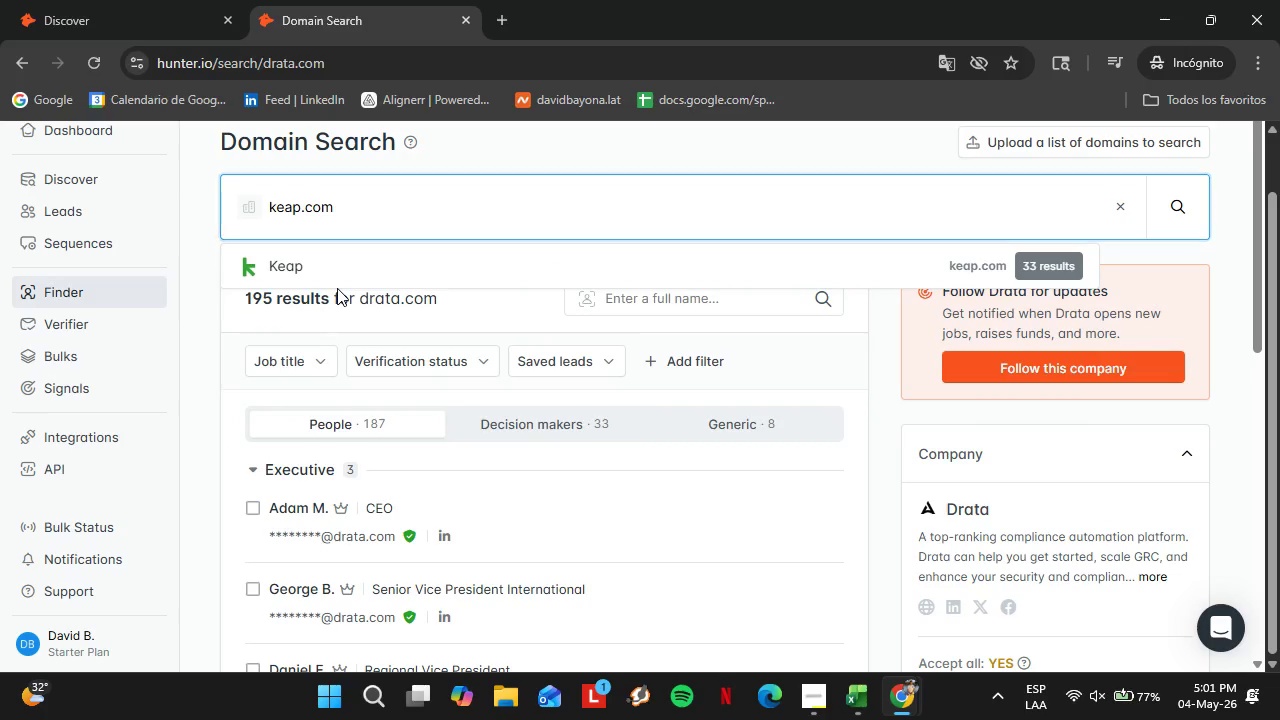 
double_click([333, 277])
 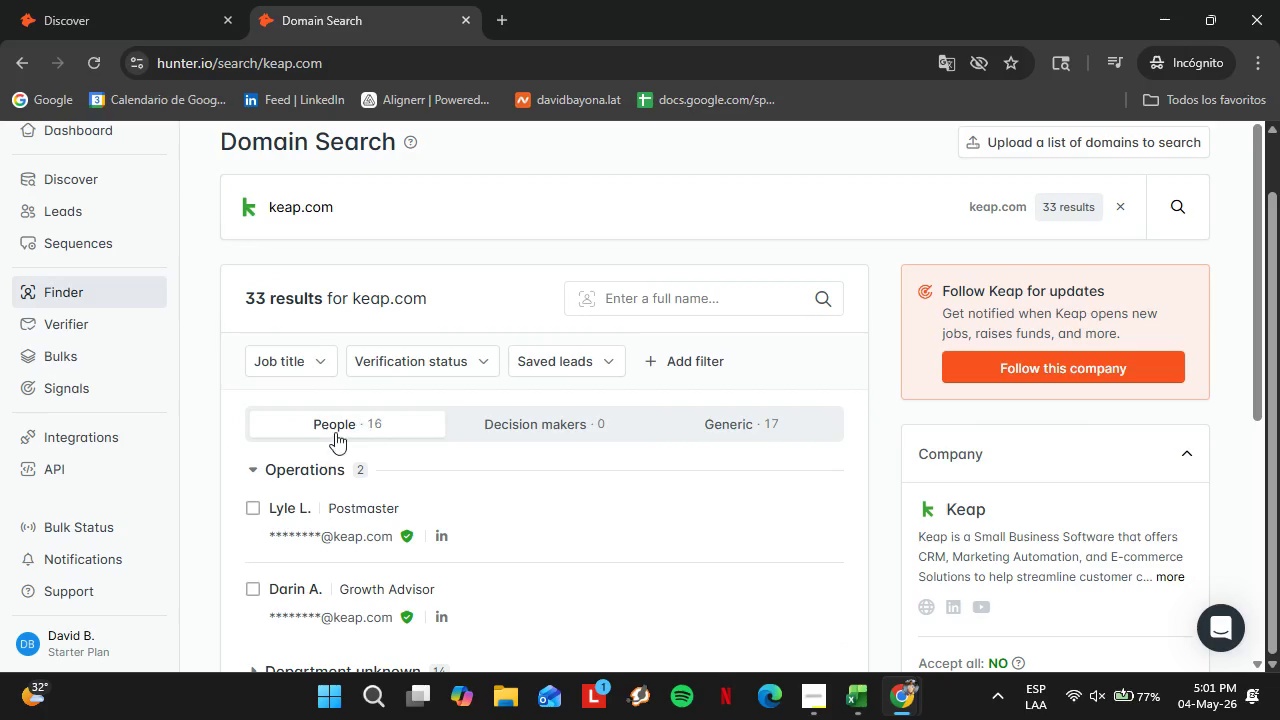 
left_click([331, 458])
 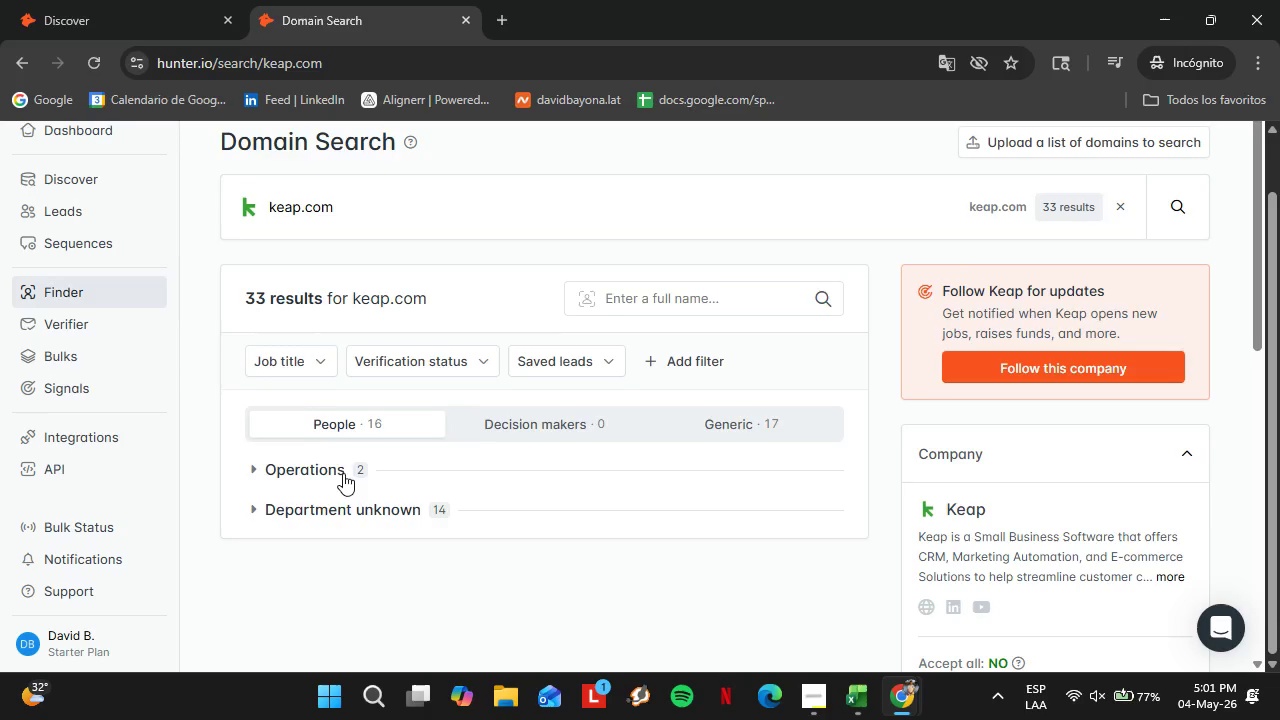 
scroll: coordinate [683, 471], scroll_direction: down, amount: 2.0
 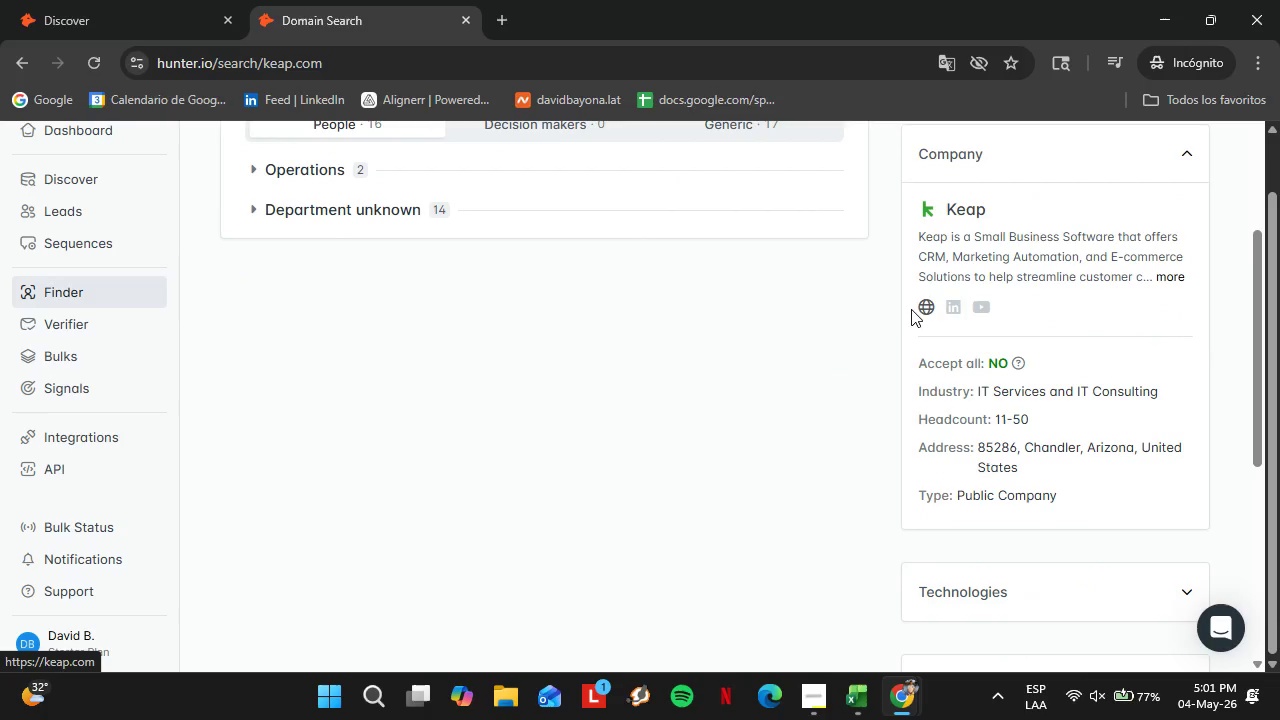 
scroll: coordinate [656, 340], scroll_direction: up, amount: 3.0
 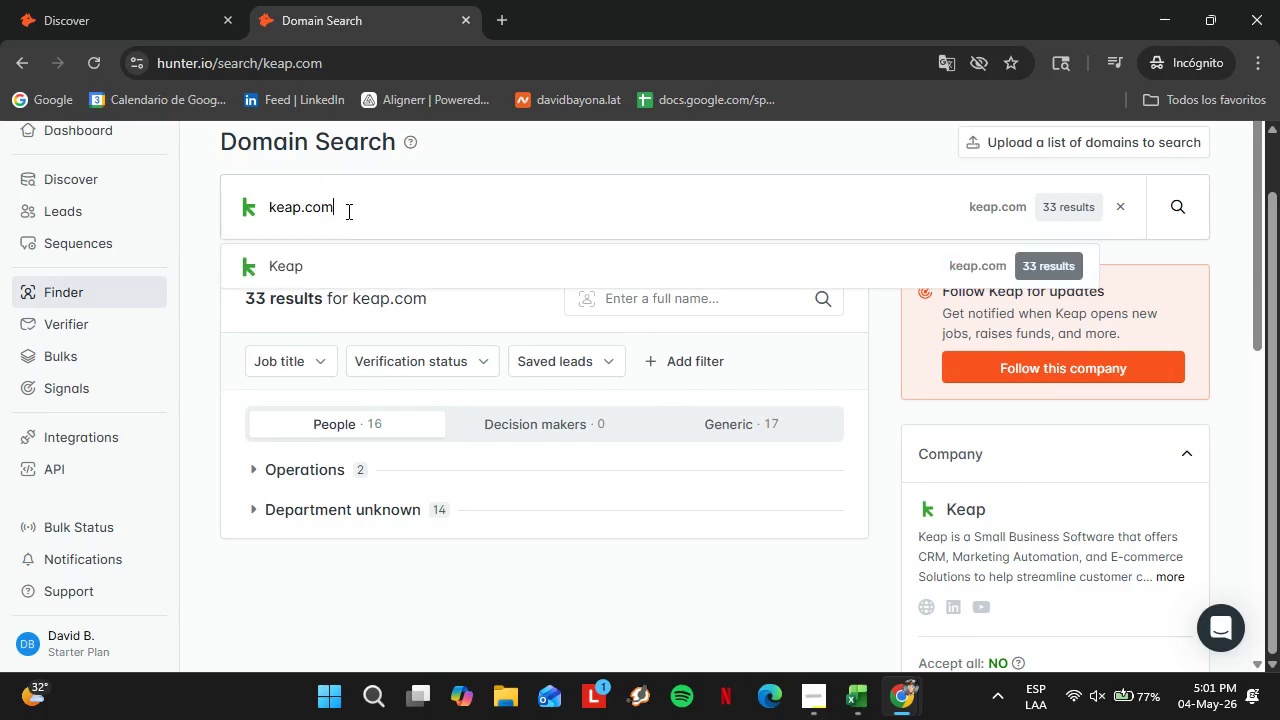 
double_click([347, 211])
 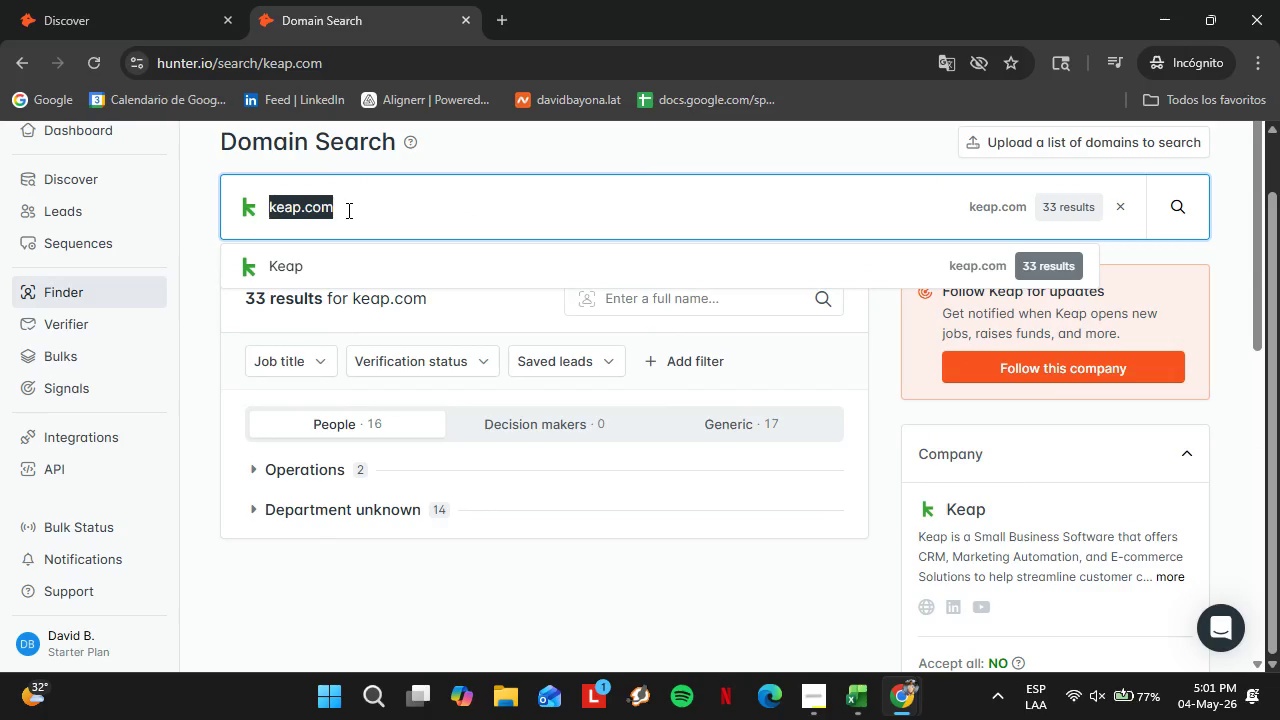 
type(alertmedia.com)
 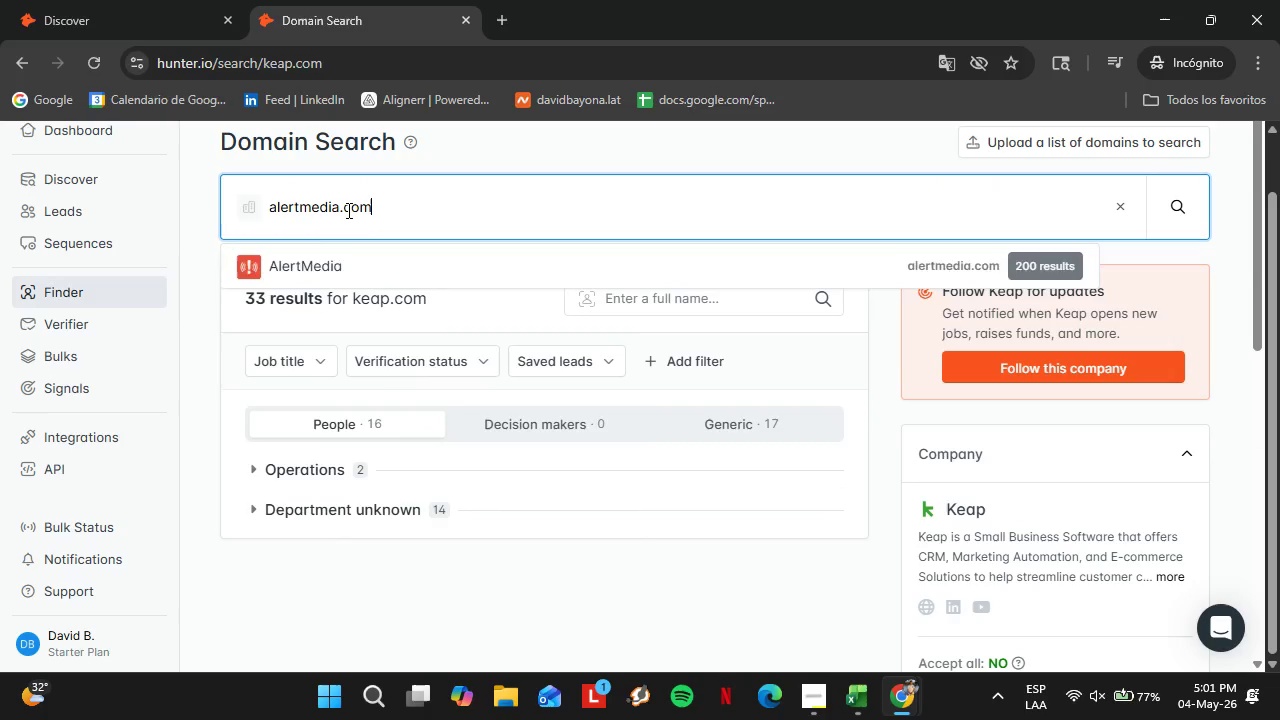 
key(Enter)
 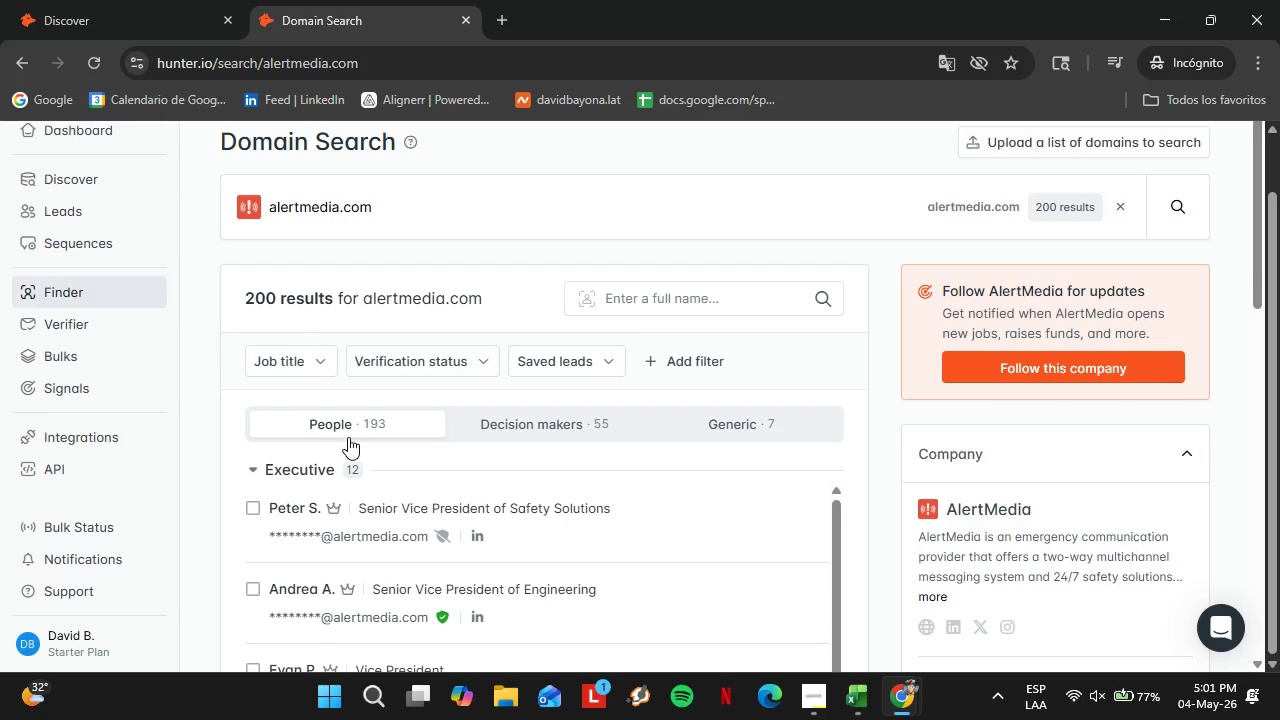 
left_click([317, 478])
 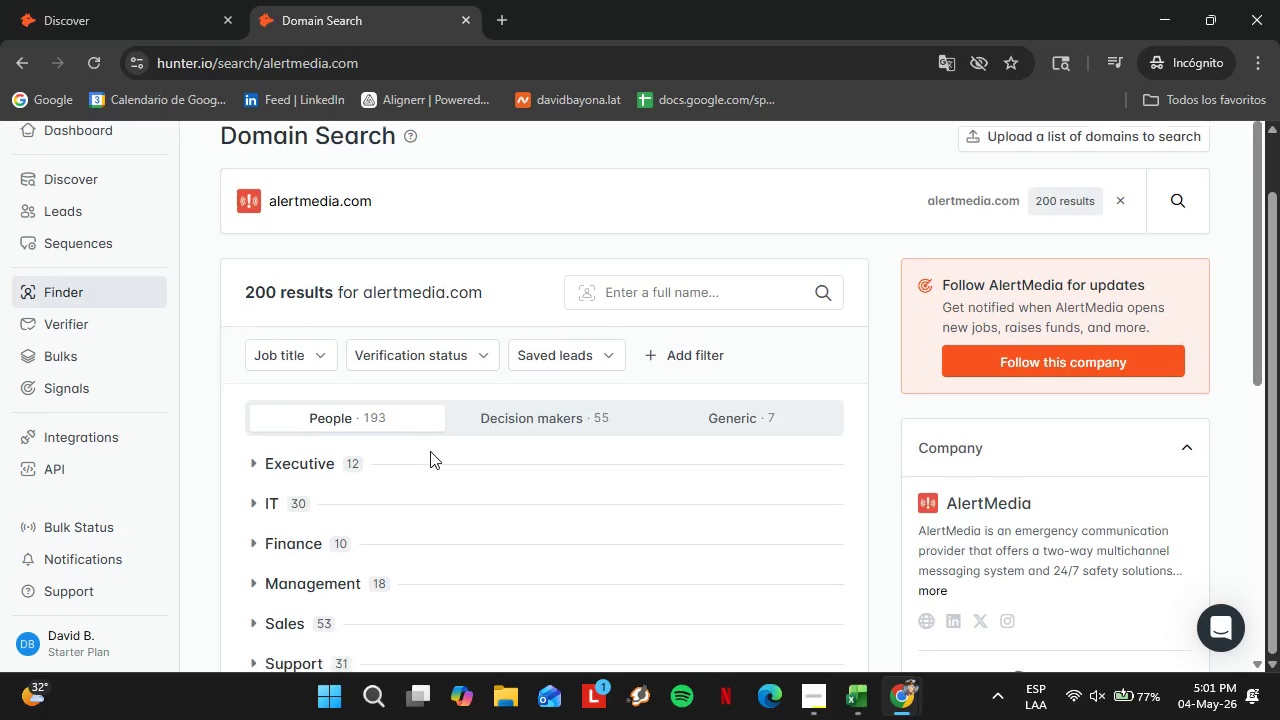 
scroll: coordinate [430, 451], scroll_direction: down, amount: 2.0
 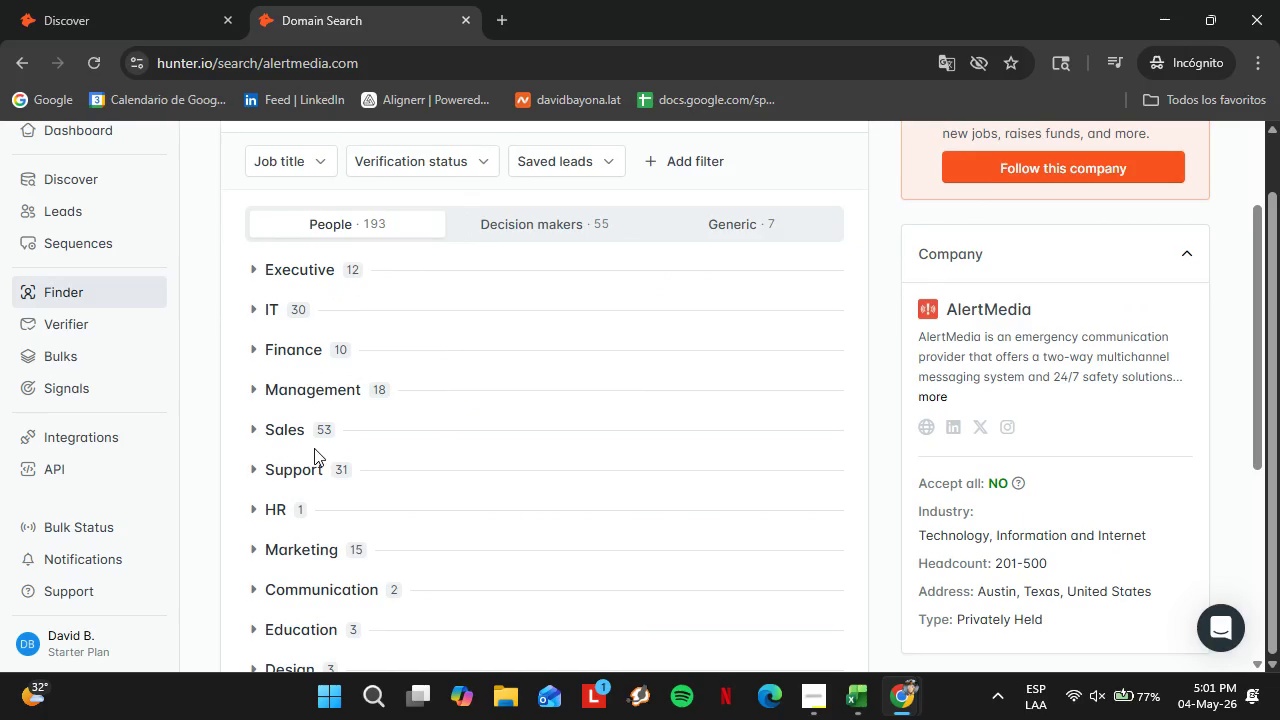 
scroll: coordinate [314, 447], scroll_direction: up, amount: 2.0
 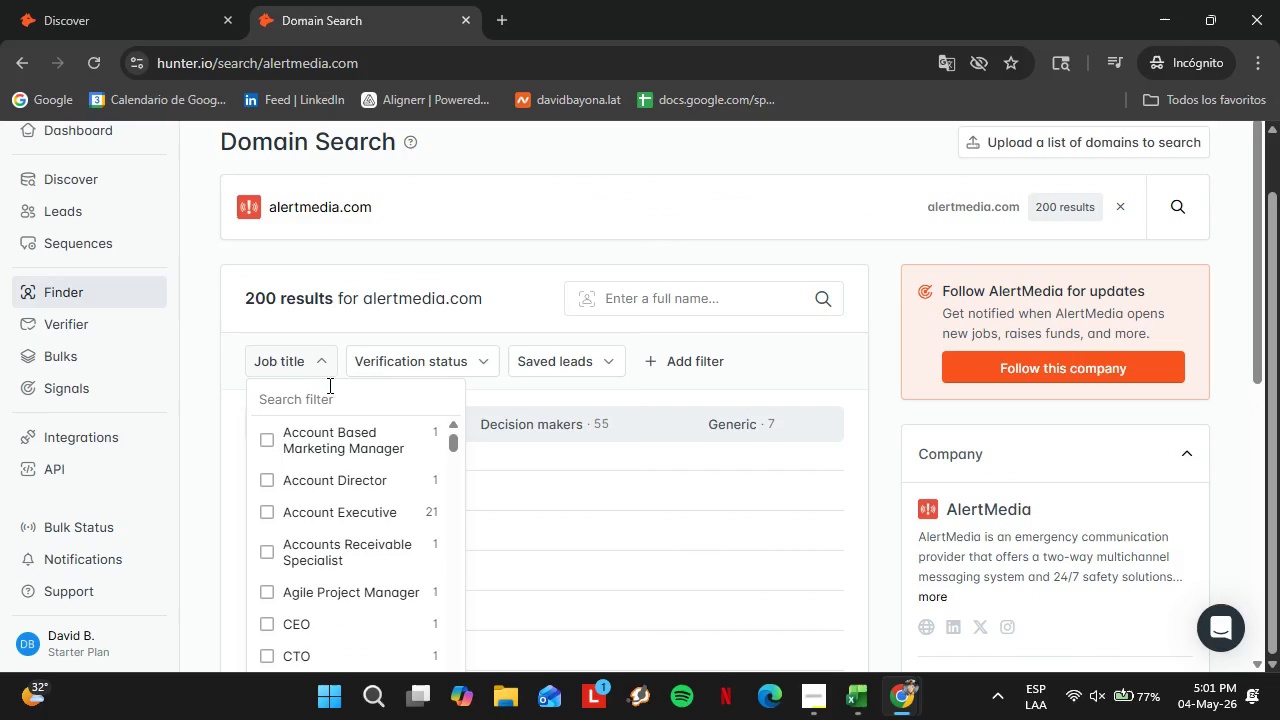 
double_click([336, 388])
 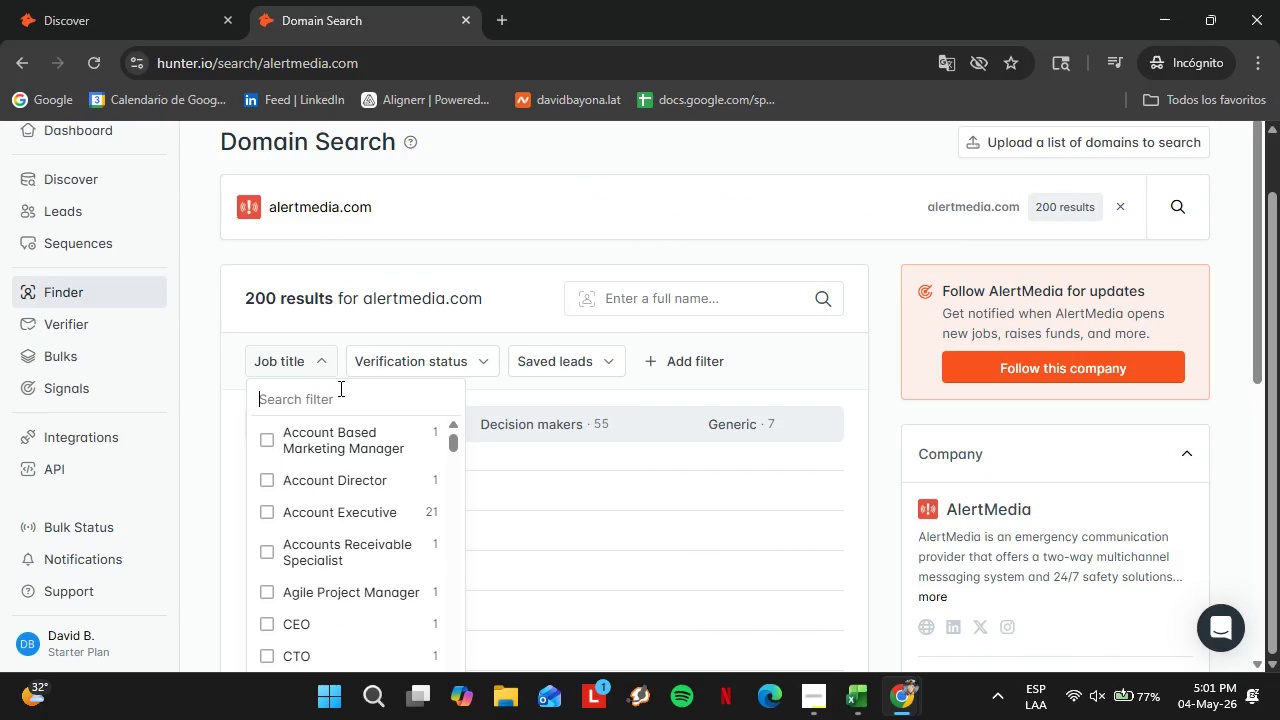 
type(office ma)
key(Backspace)
type(hr)
key(Backspace)
key(Backspace)
key(Backspace)
key(Backspace)
key(Backspace)
type(peoploperations n)
key(Backspace)
type(ma)
 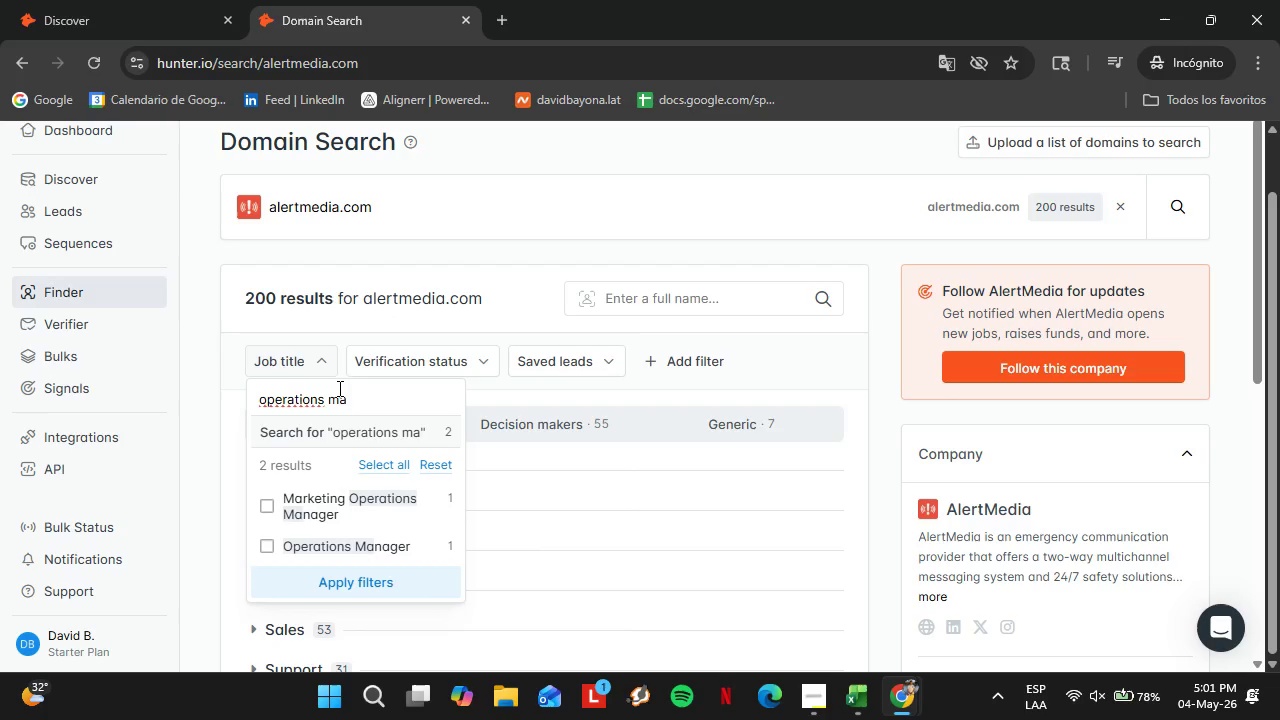 
double_click([303, 565])
 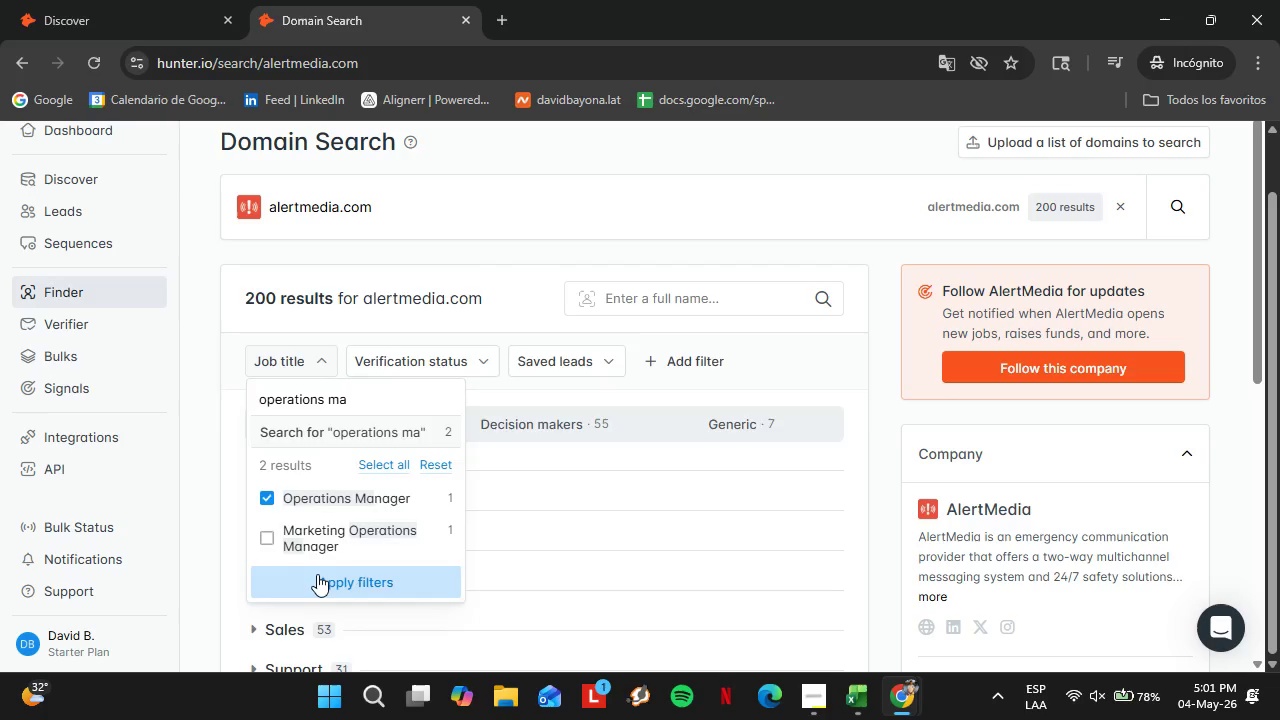 
triple_click([317, 574])
 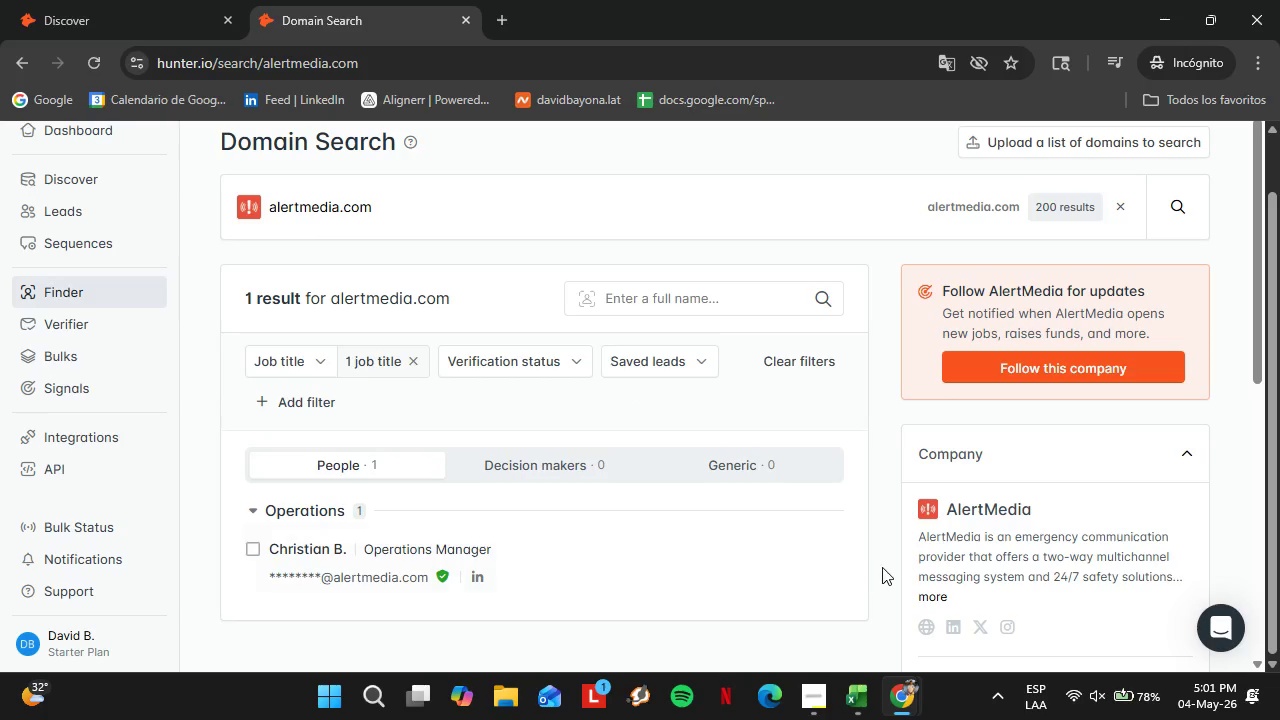 
left_click([832, 565])
 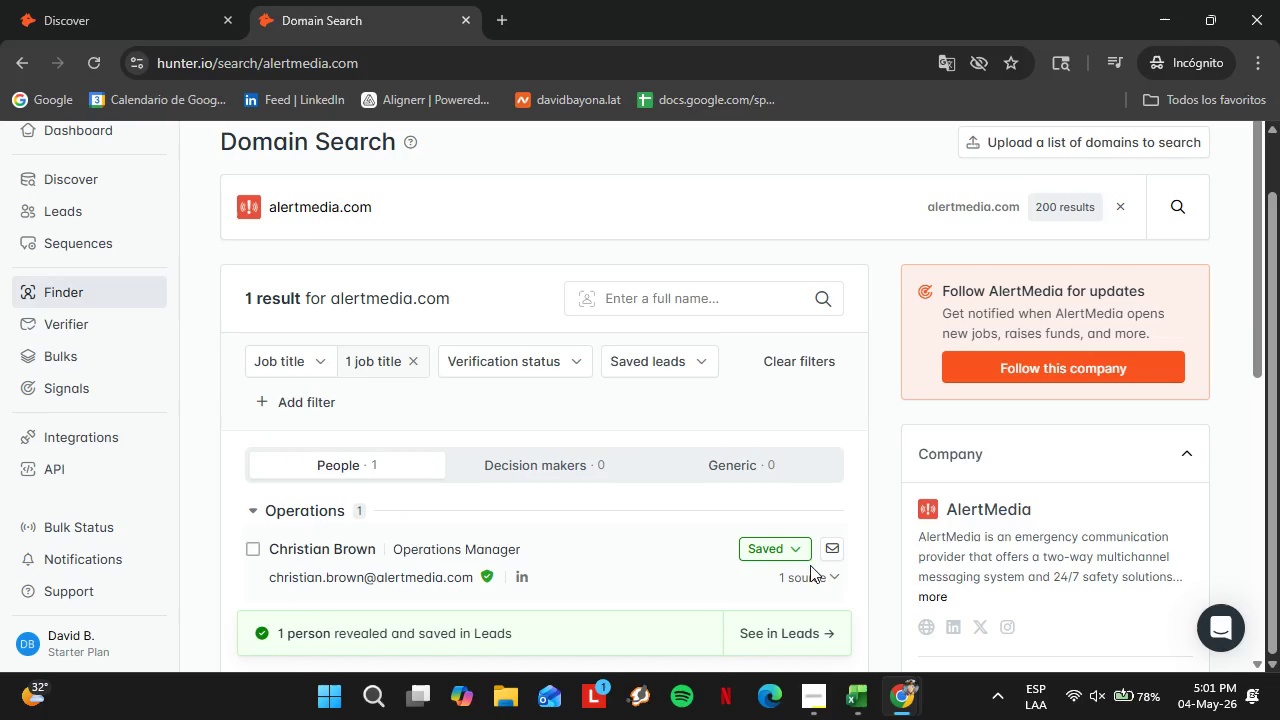 
left_click([786, 557])
 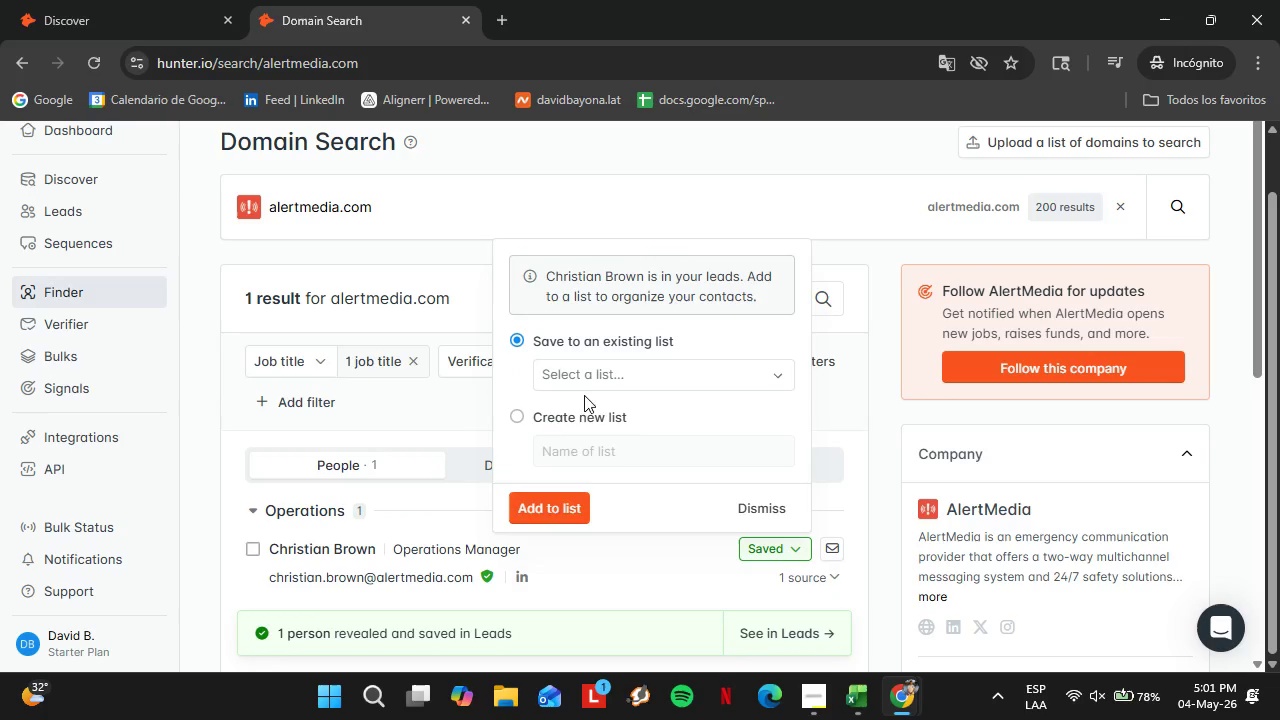 
left_click([590, 381])
 